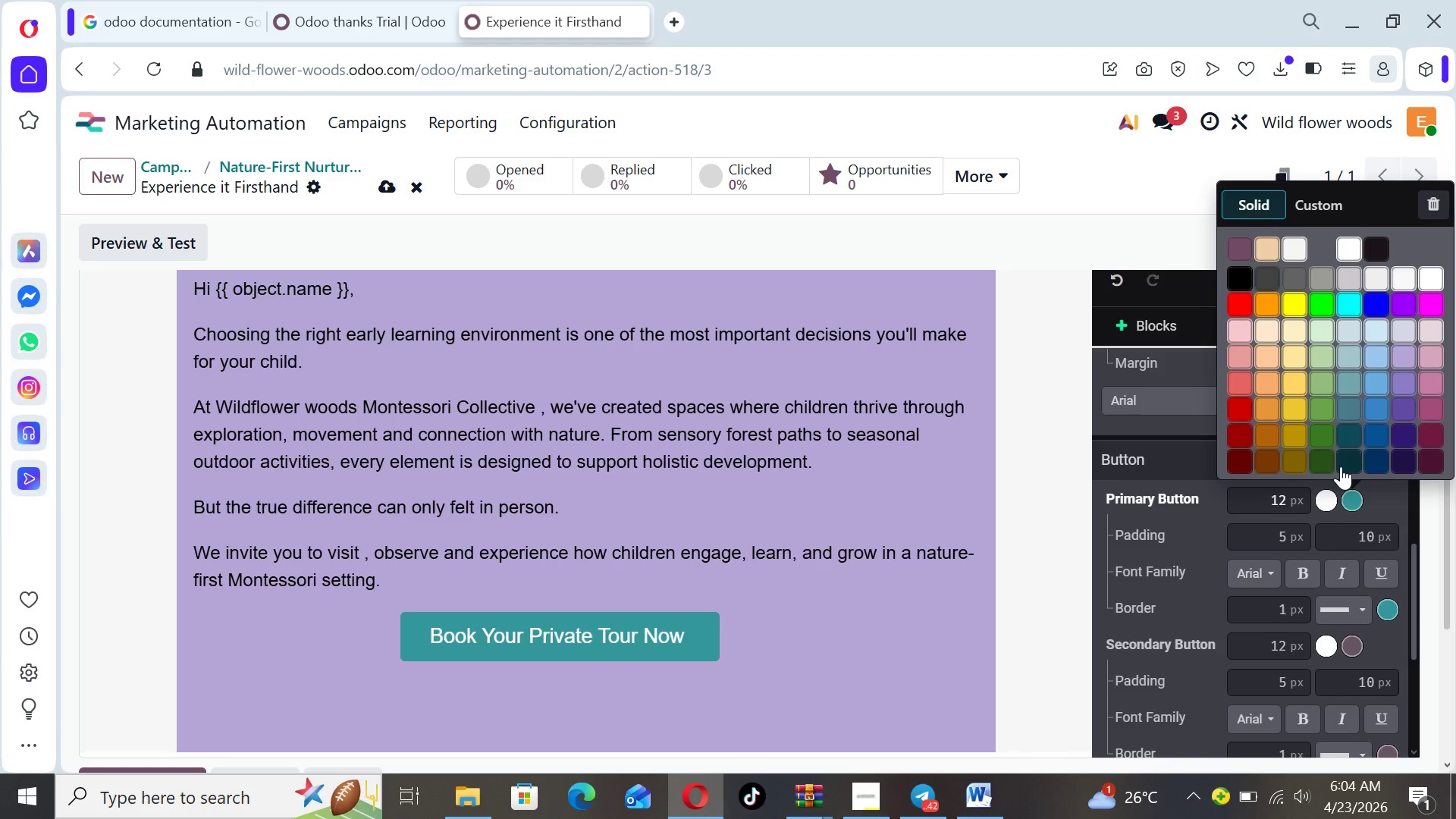 
left_click([1376, 426])
 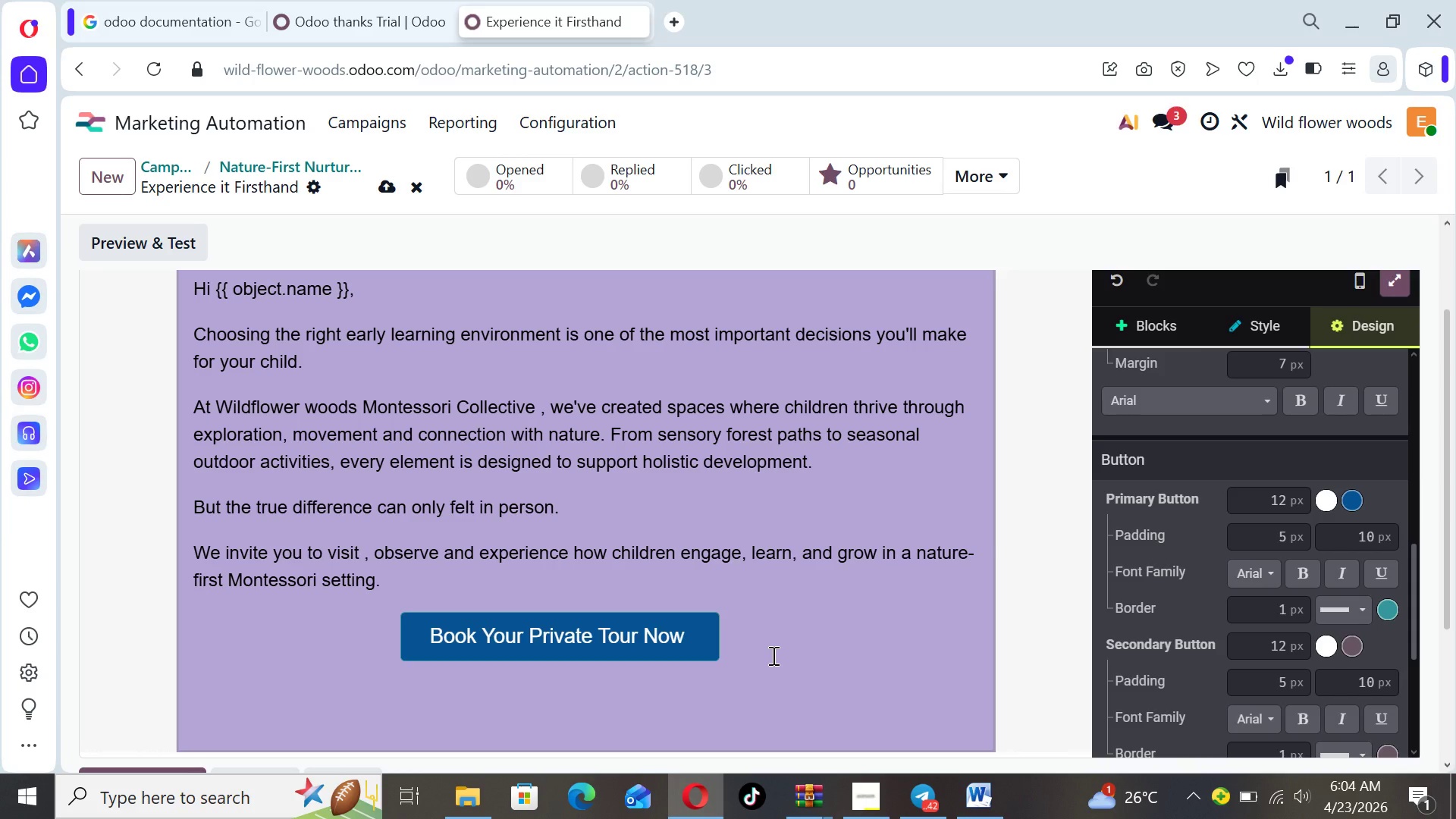 
left_click([772, 655])
 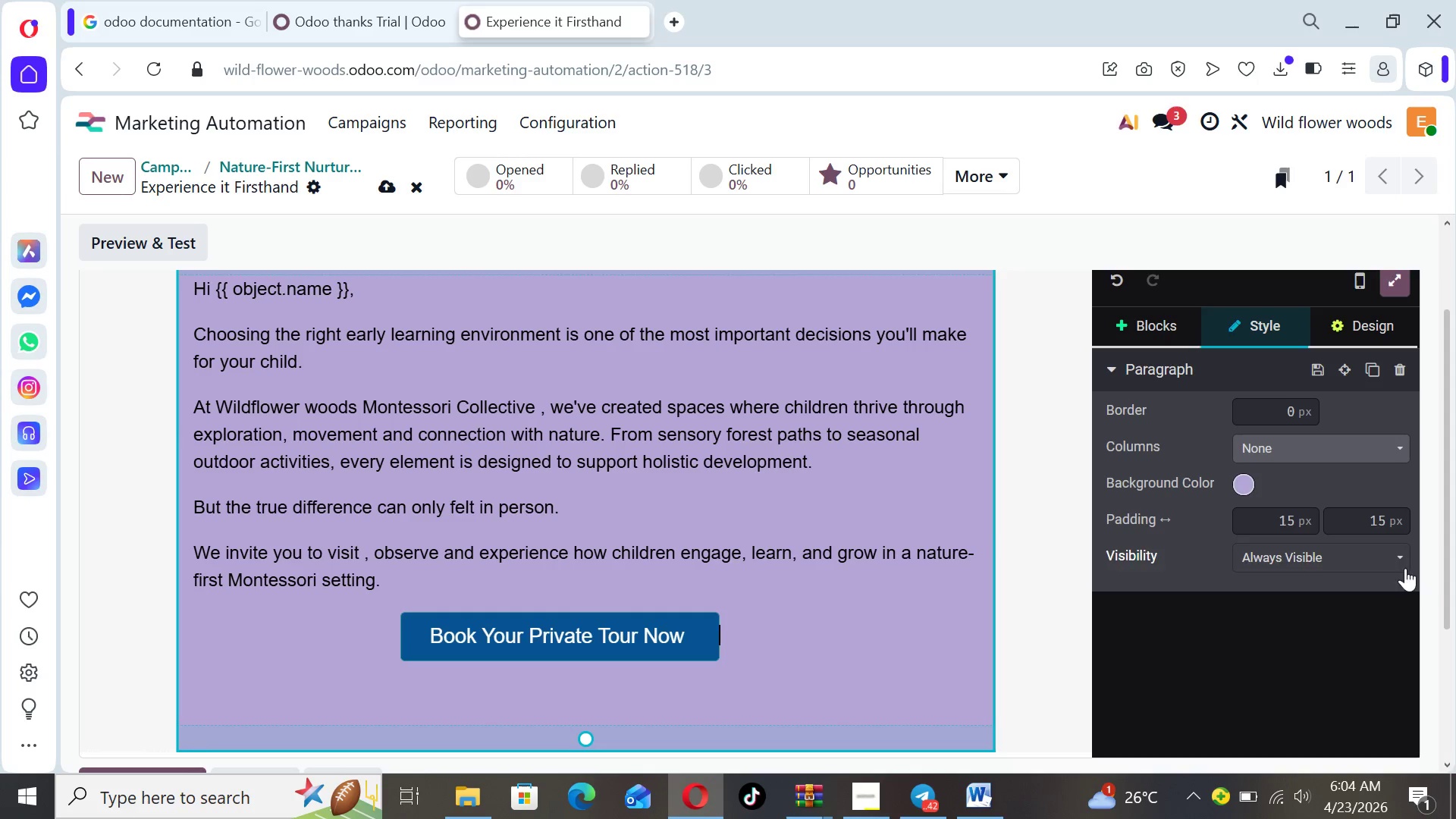 
left_click_drag(start_coordinate=[1442, 560], to_coordinate=[1392, 470])
 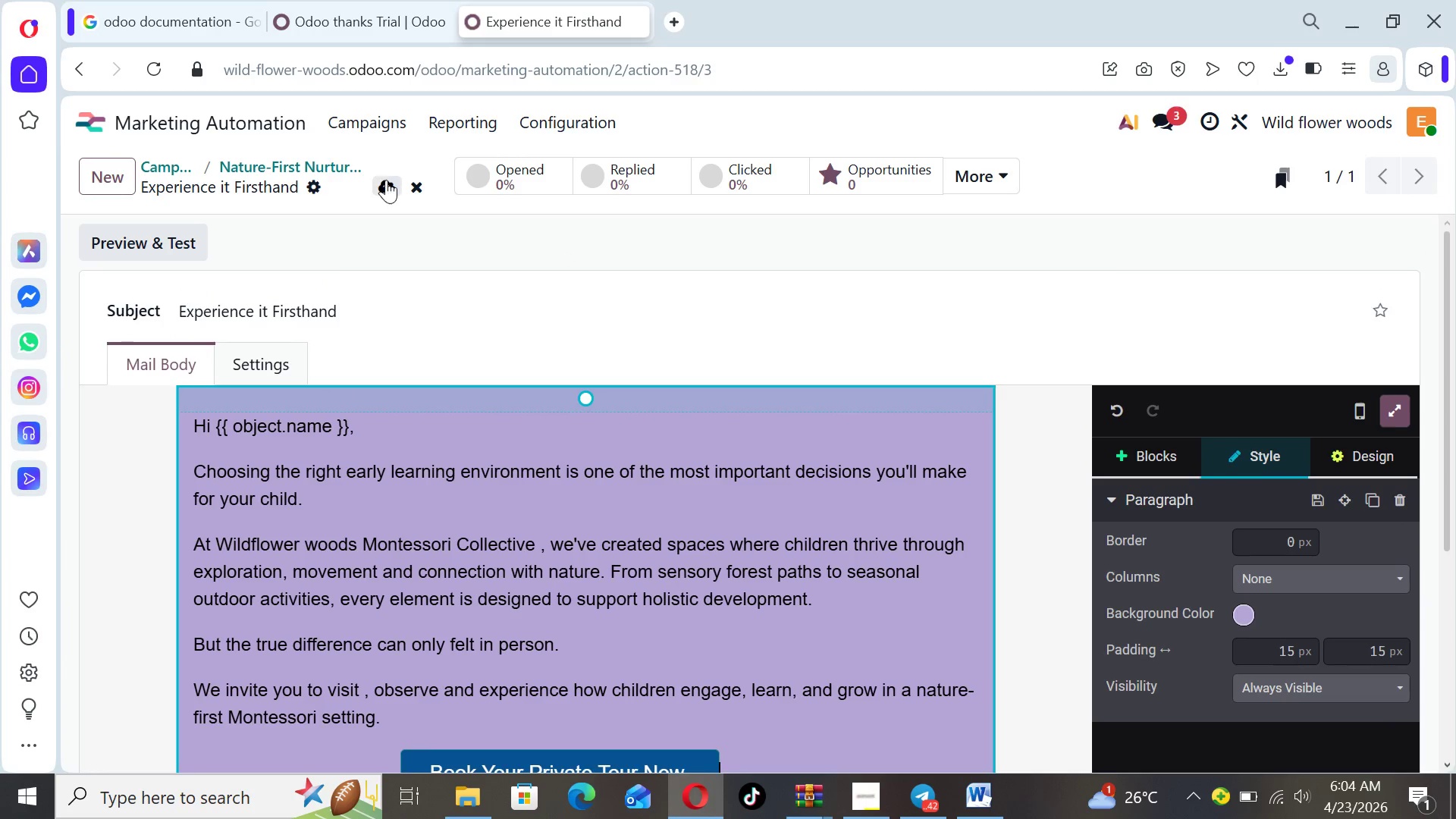 
left_click([386, 184])
 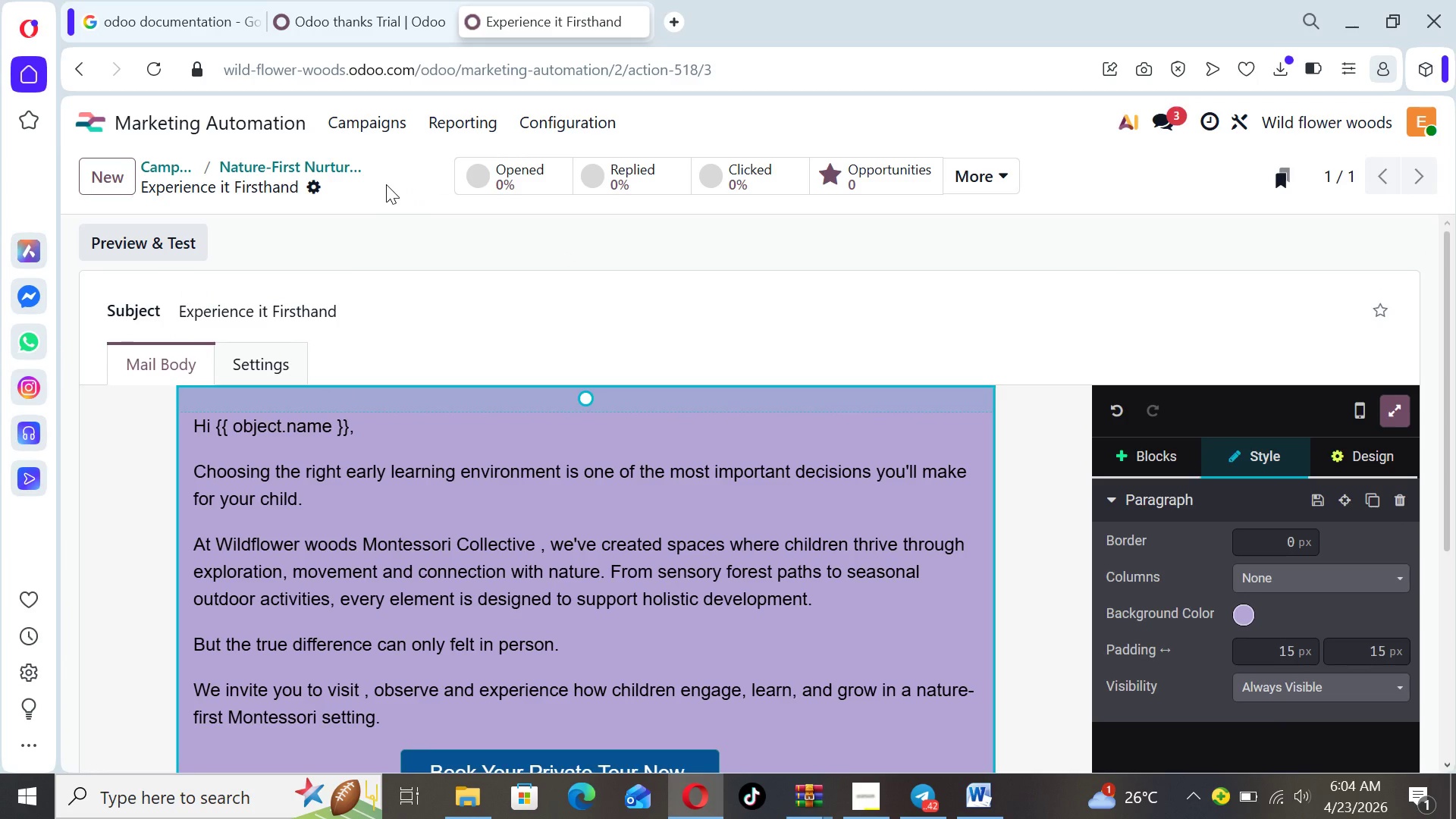 
wait(8.97)
 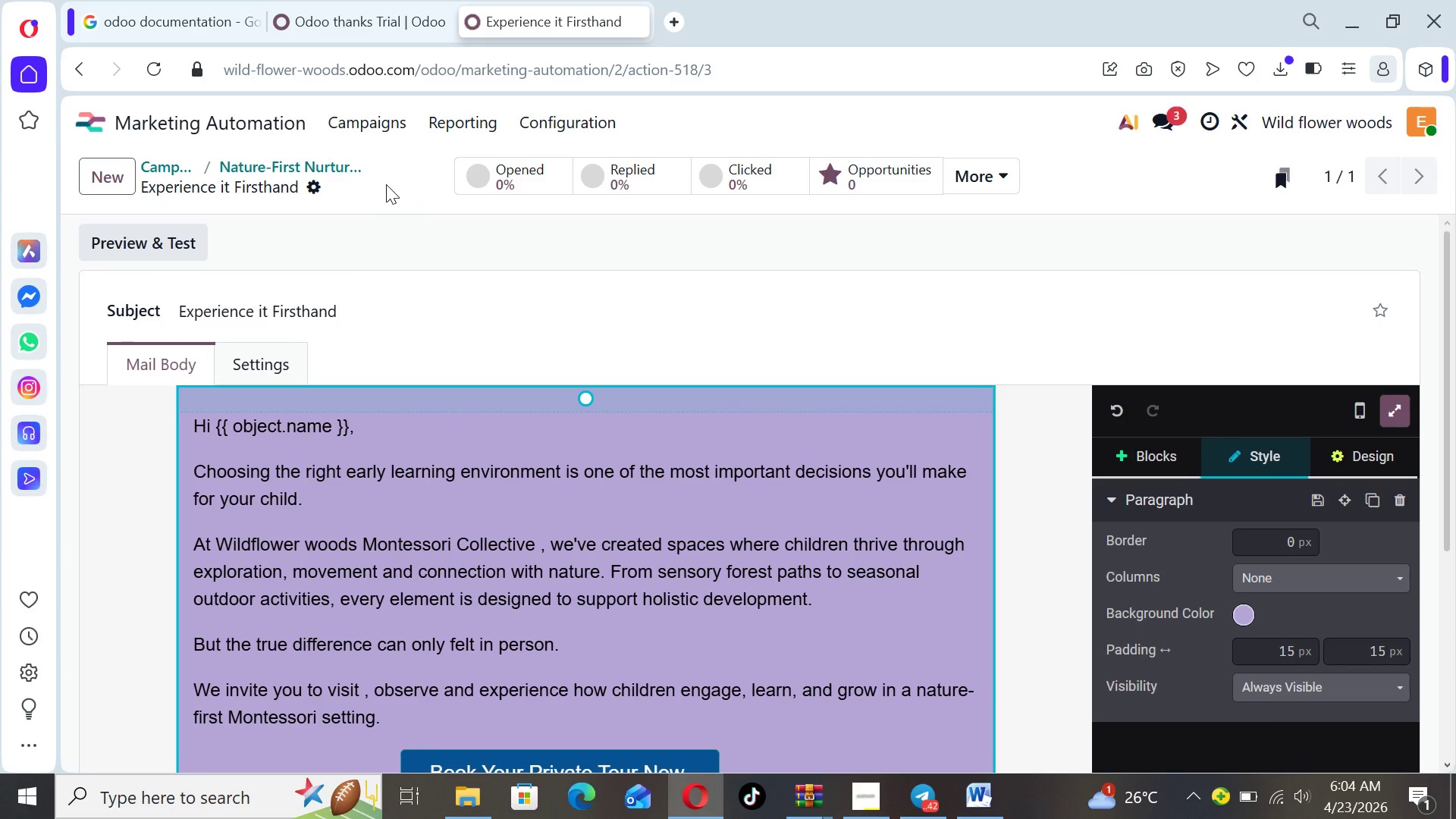 
left_click([352, 127])
 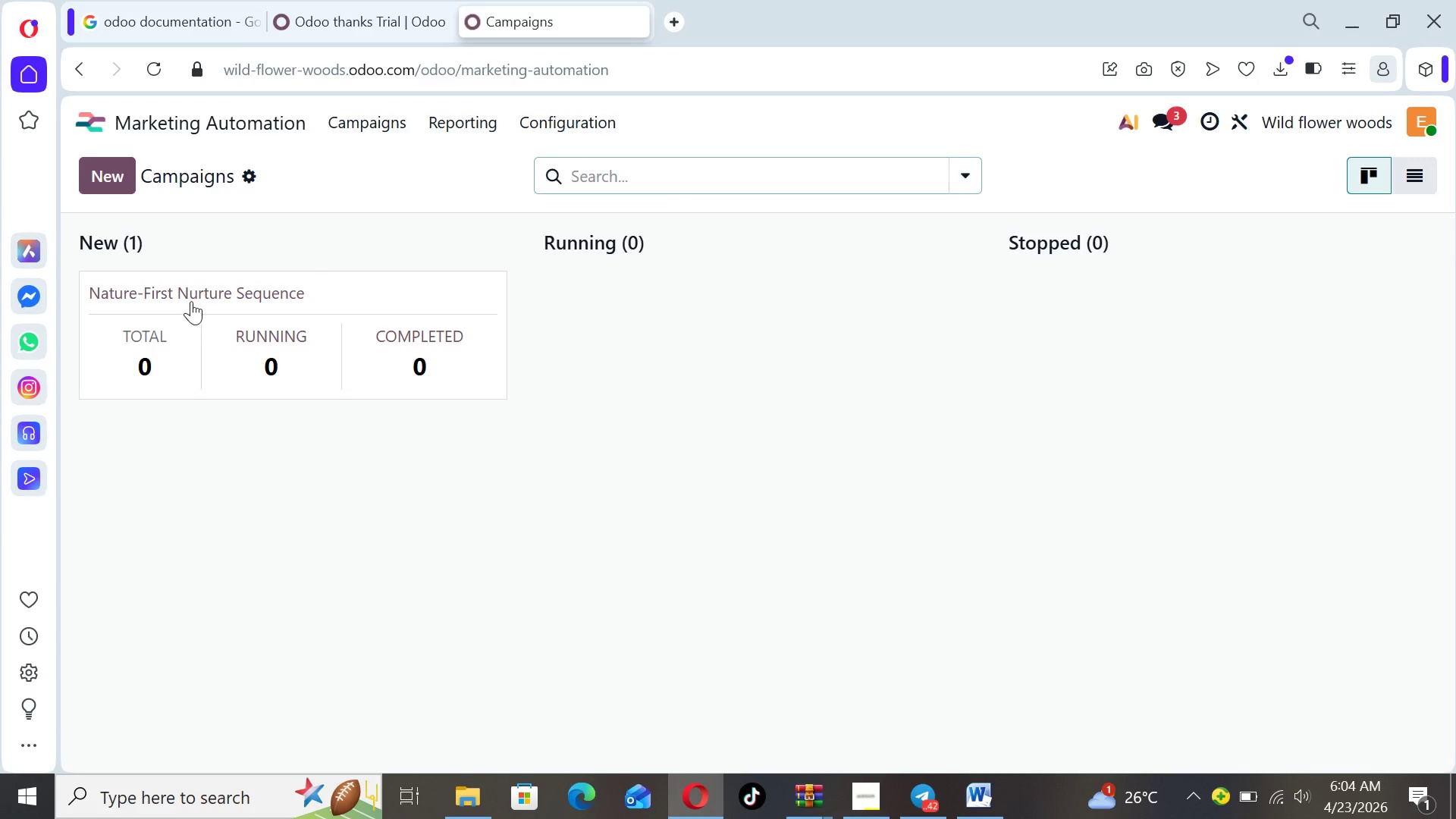 
left_click([174, 290])
 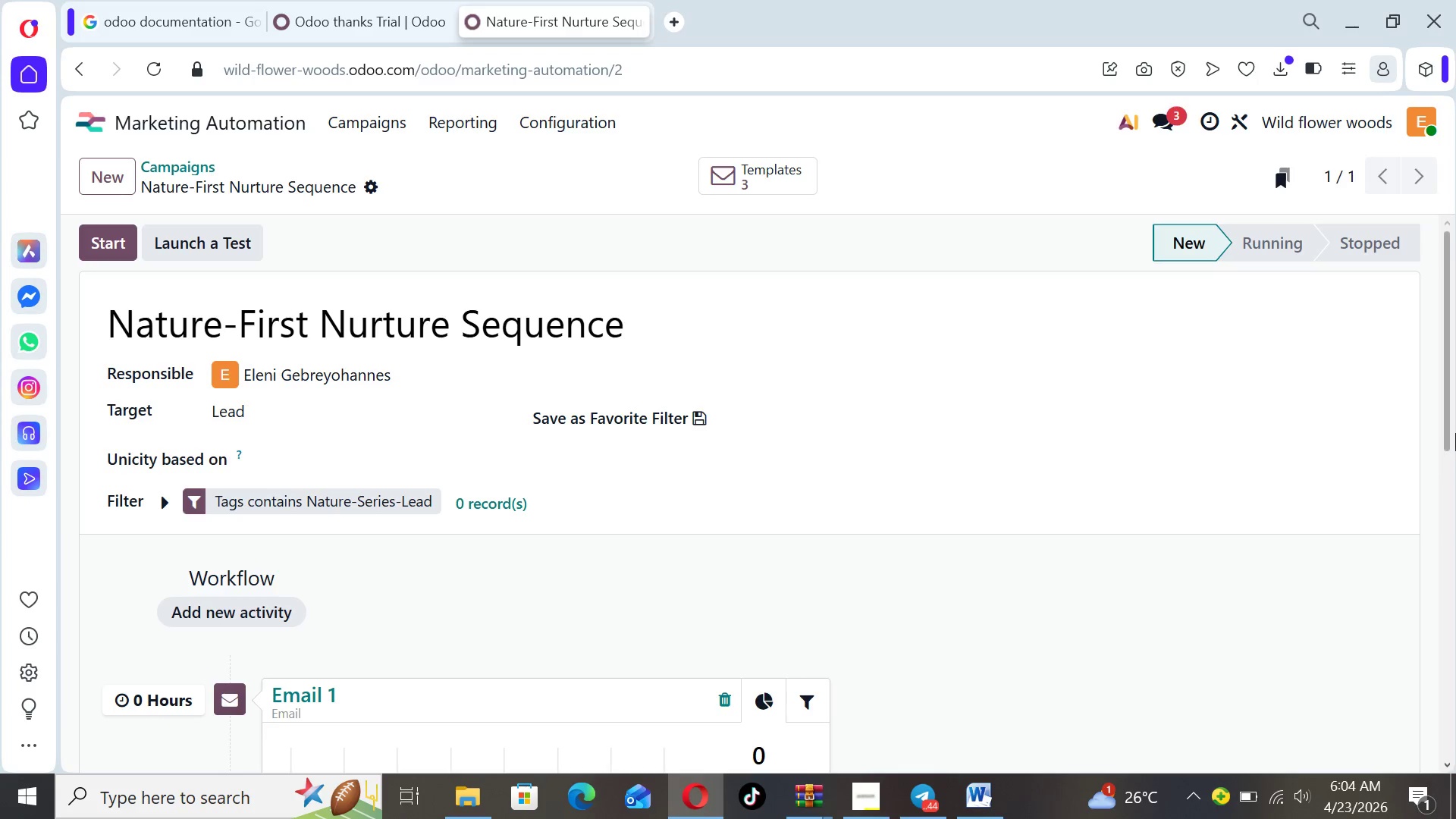 
left_click_drag(start_coordinate=[1449, 429], to_coordinate=[1455, 671])
 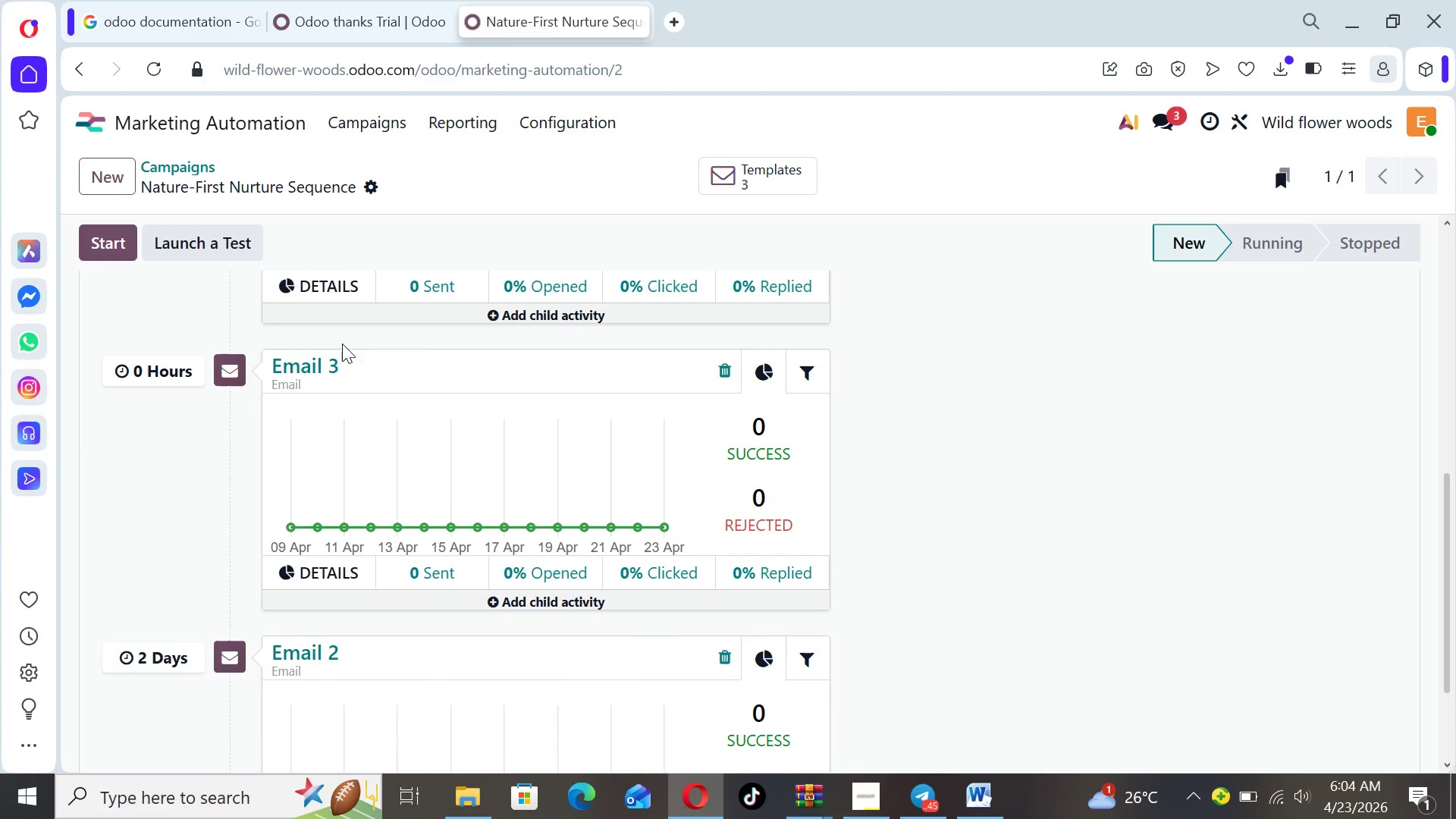 
left_click([303, 357])
 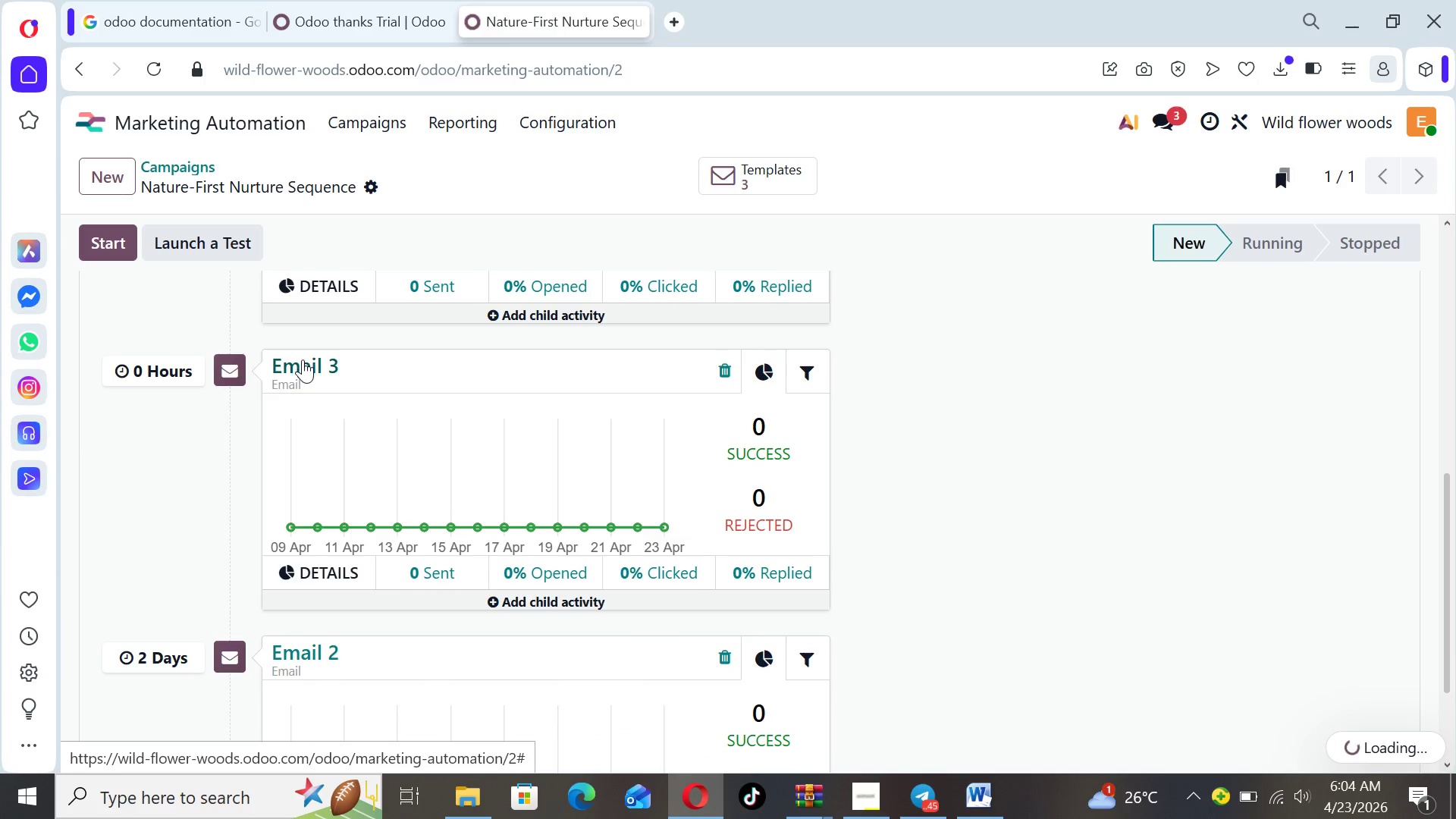 
left_click([303, 367])
 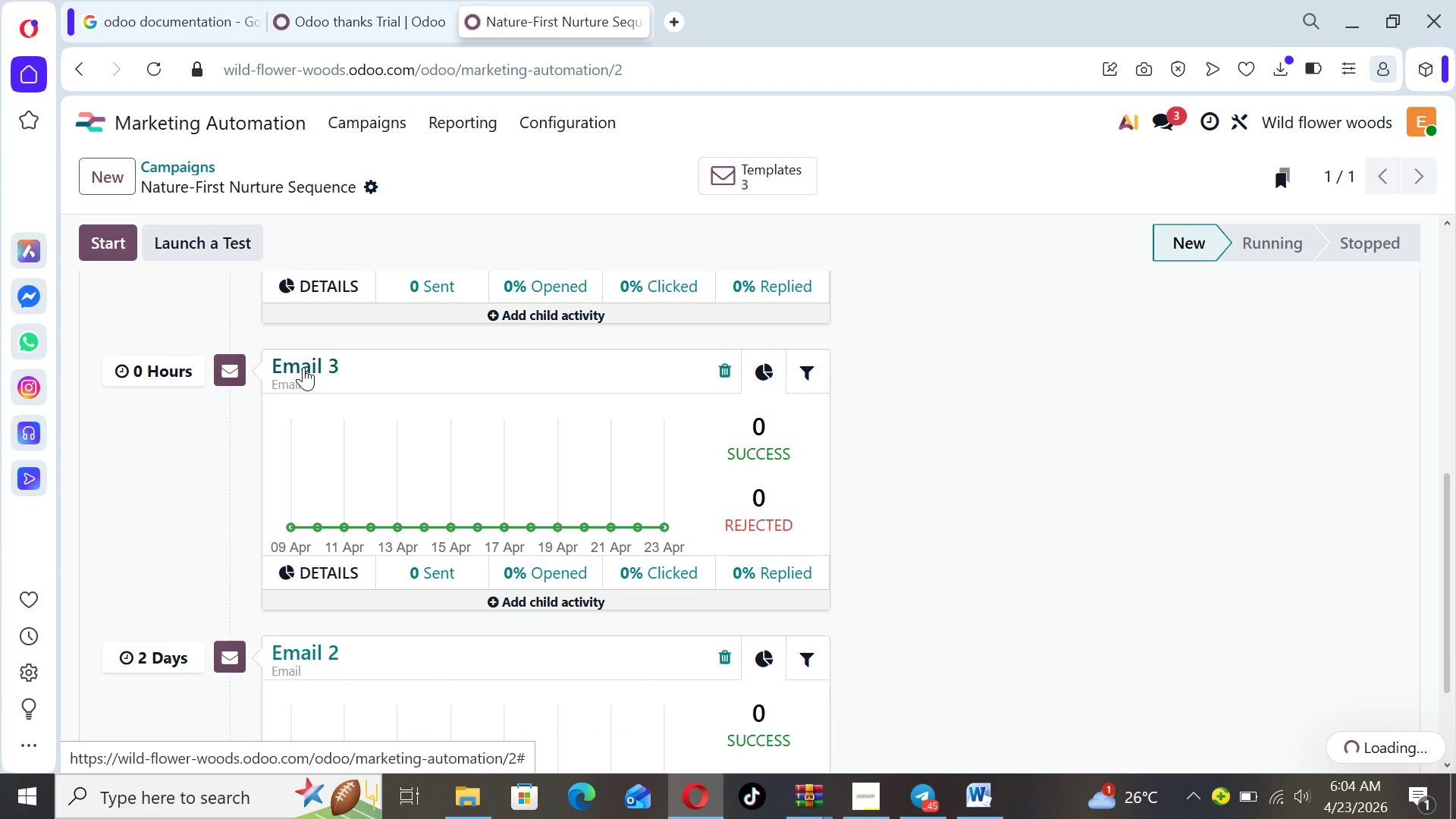 
mouse_move([351, 382])
 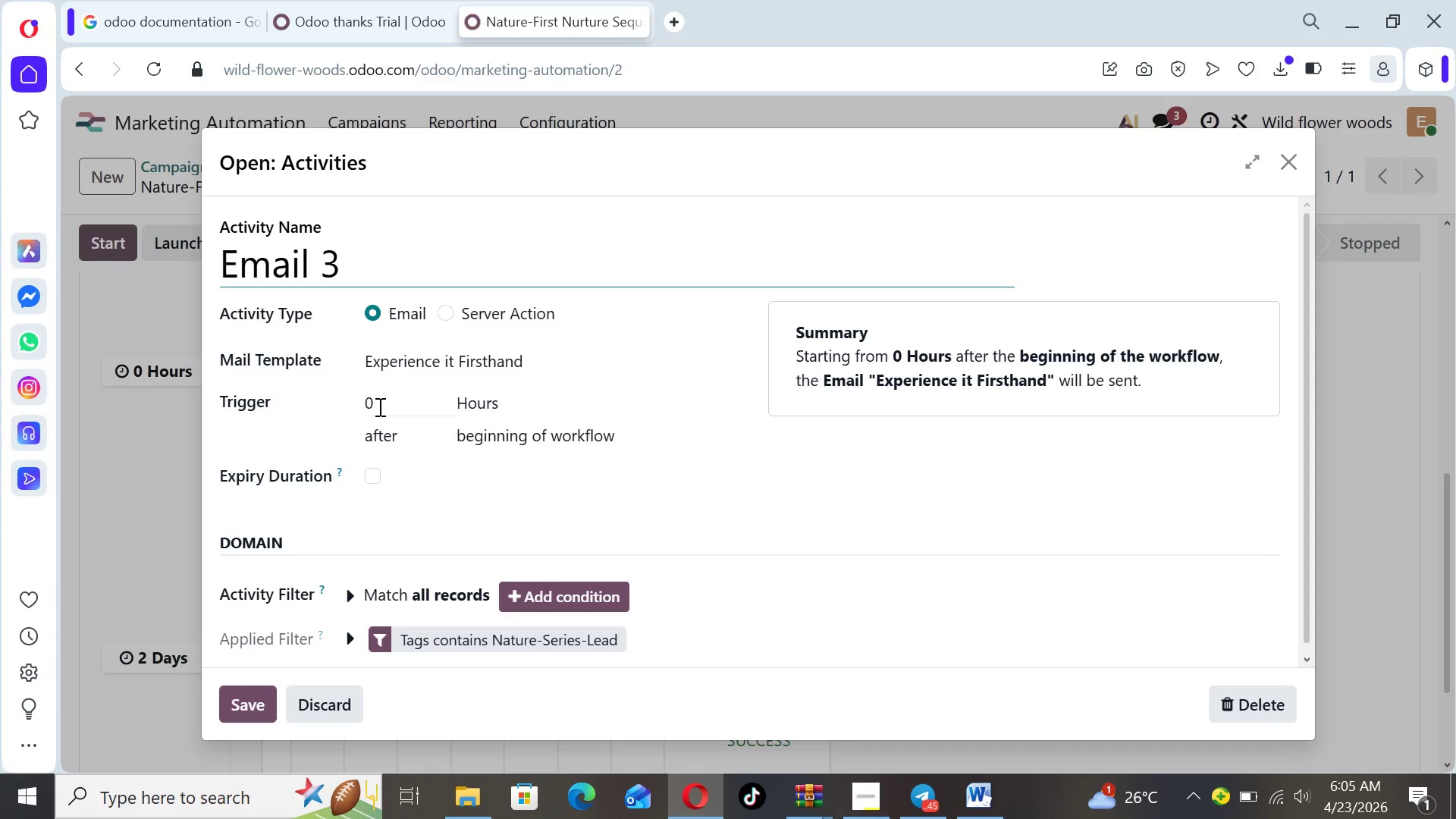 
left_click([376, 405])
 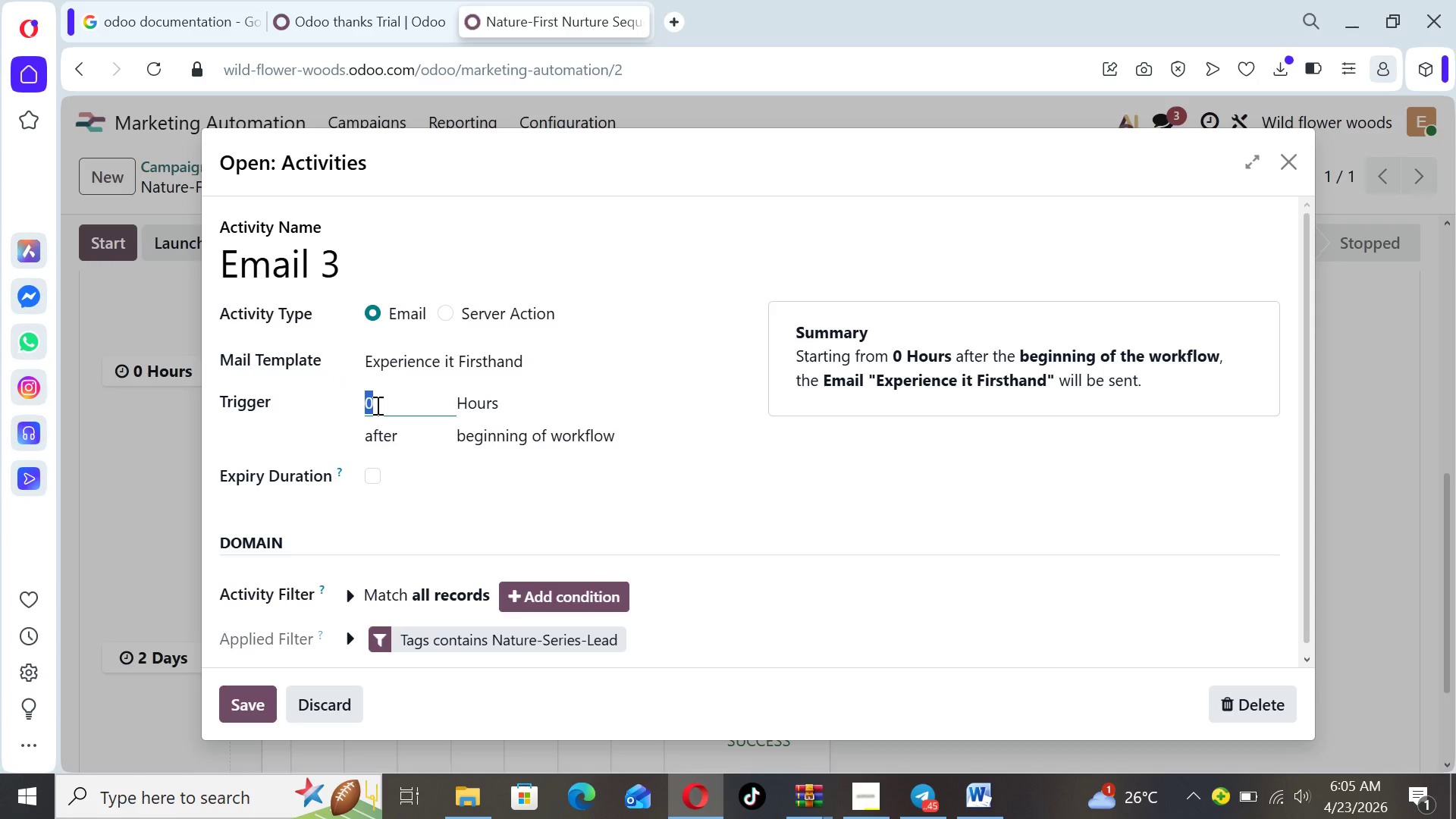 
key(3)
 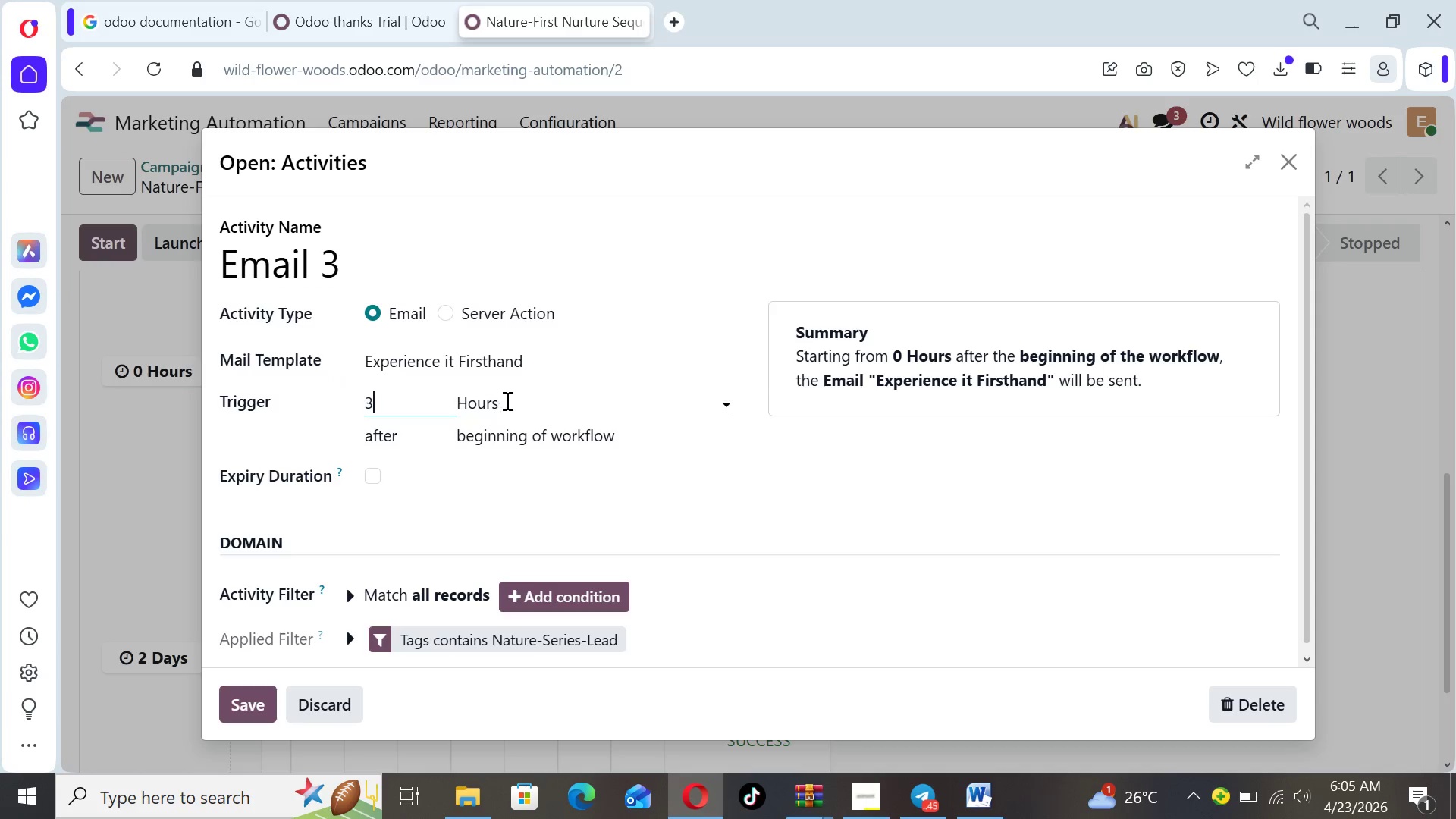 
left_click([507, 400])
 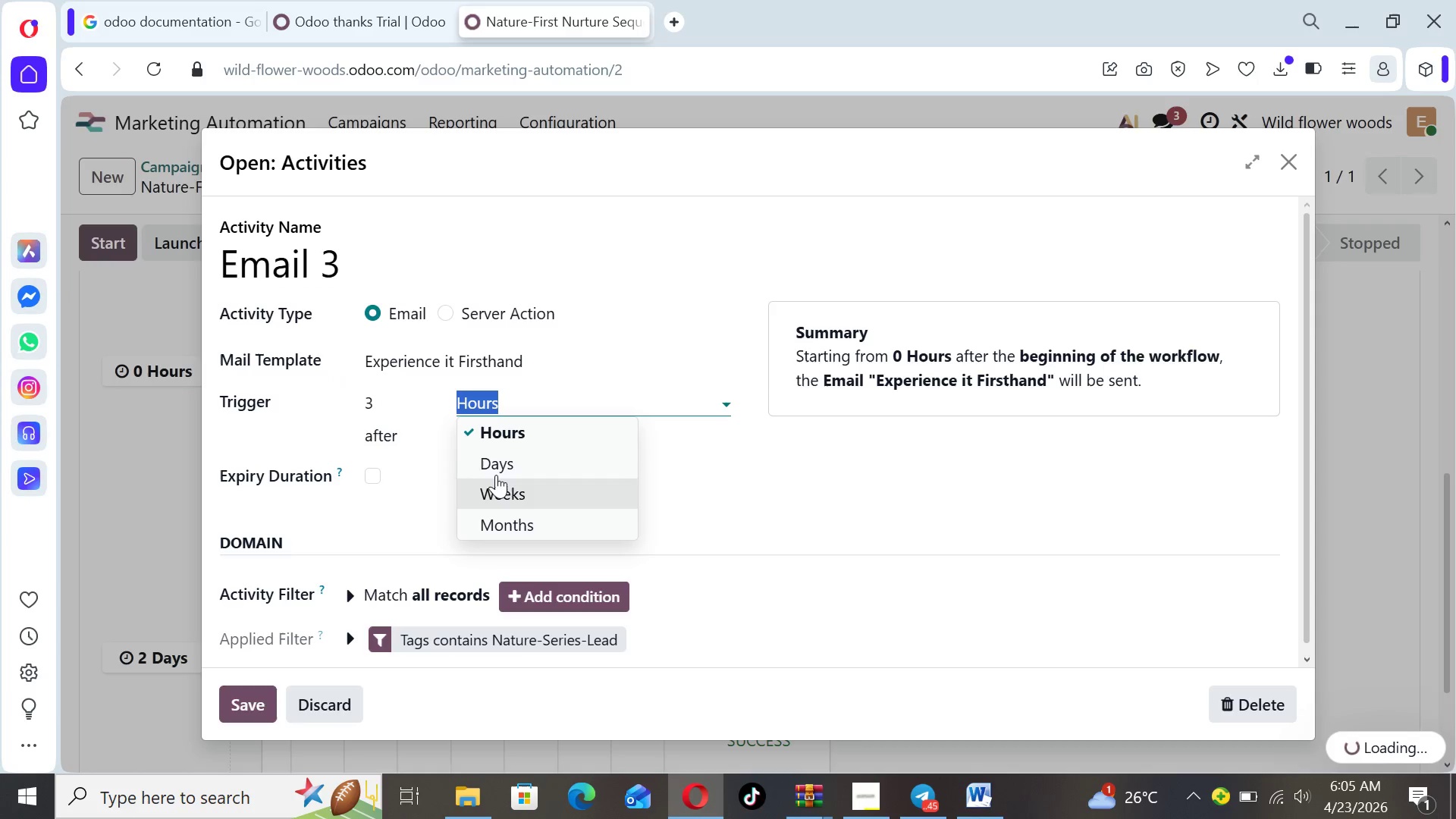 
left_click([496, 471])
 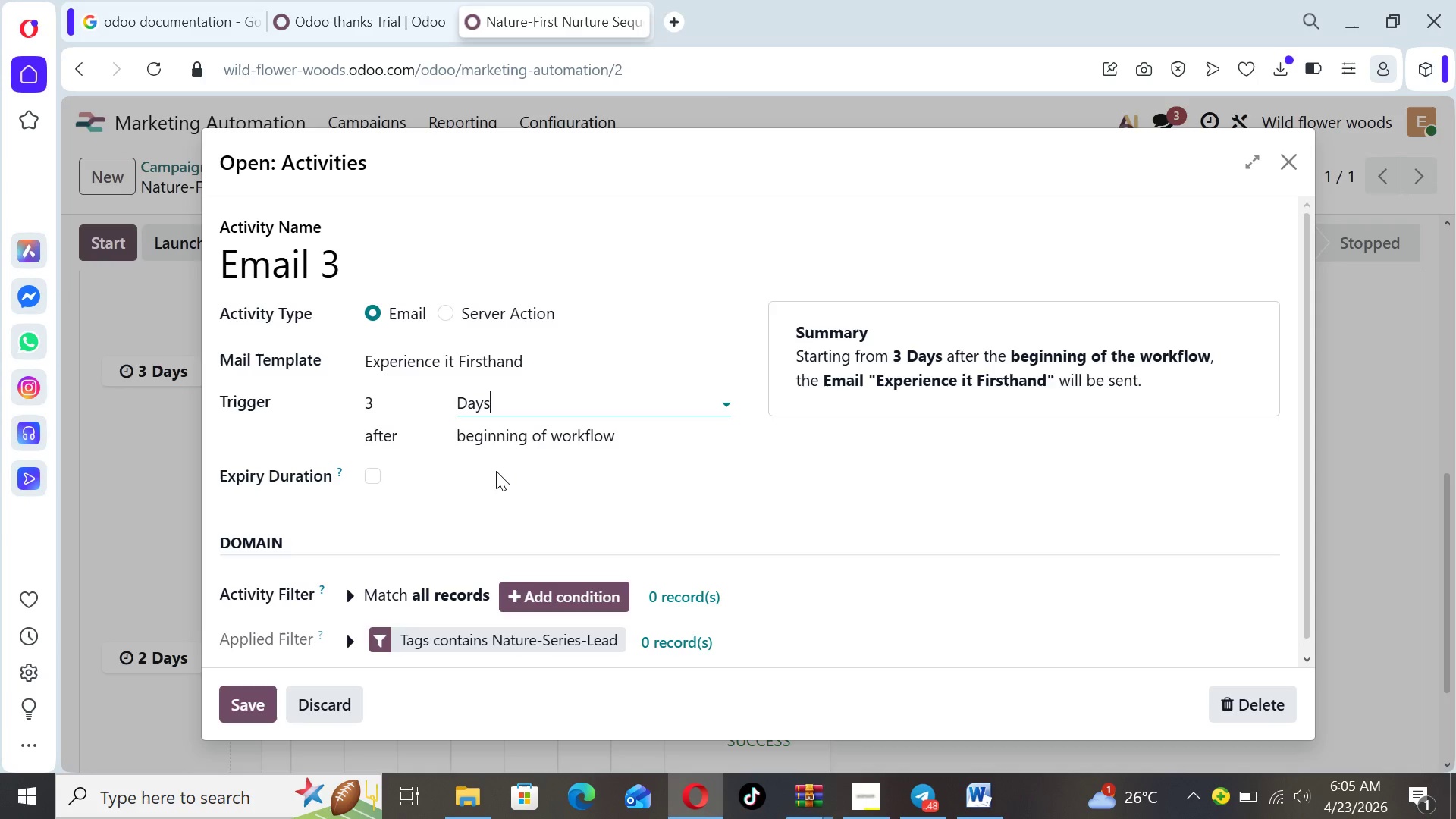 
wait(12.7)
 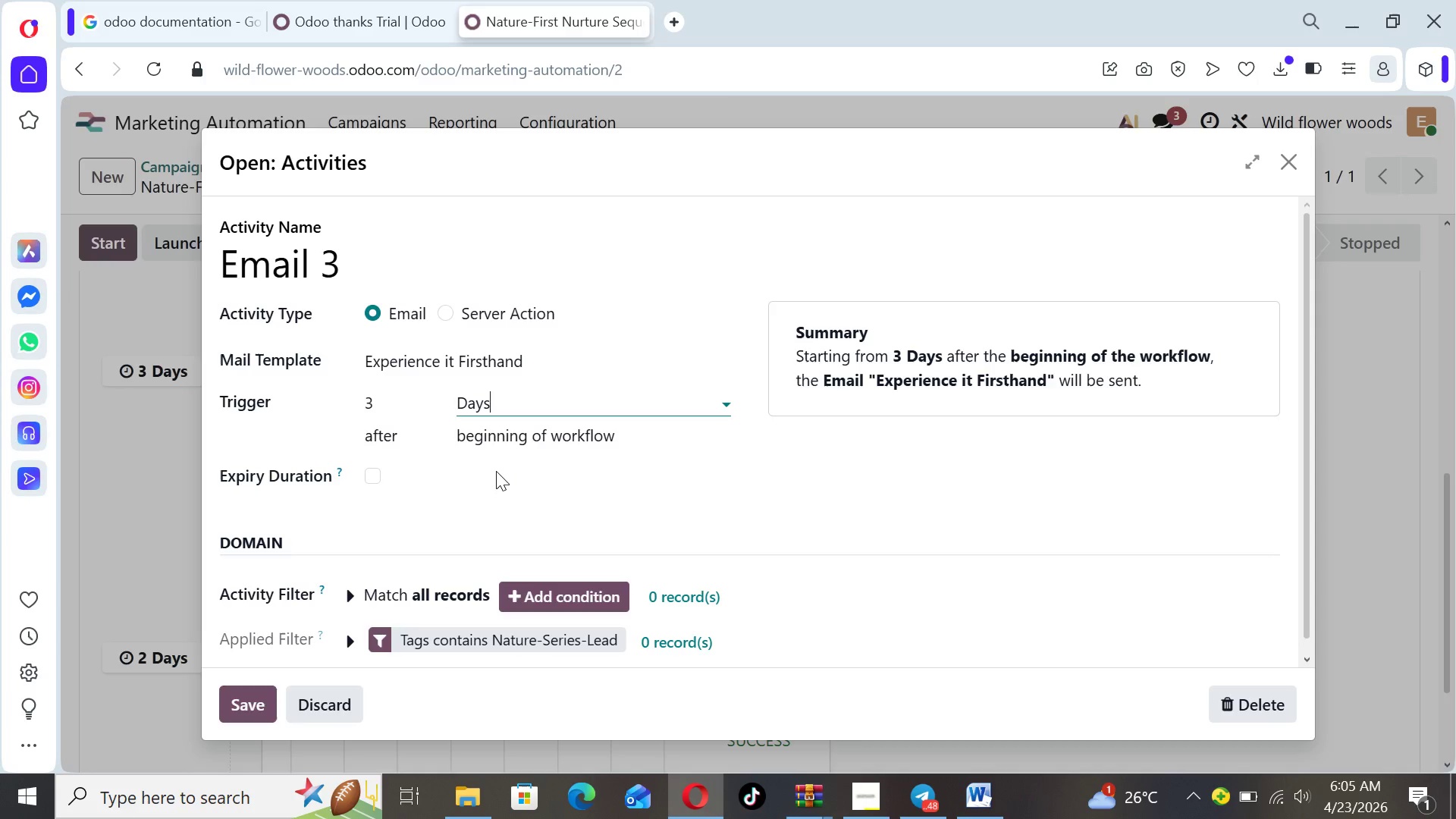 
left_click_drag(start_coordinate=[1298, 435], to_coordinate=[1321, 353])
 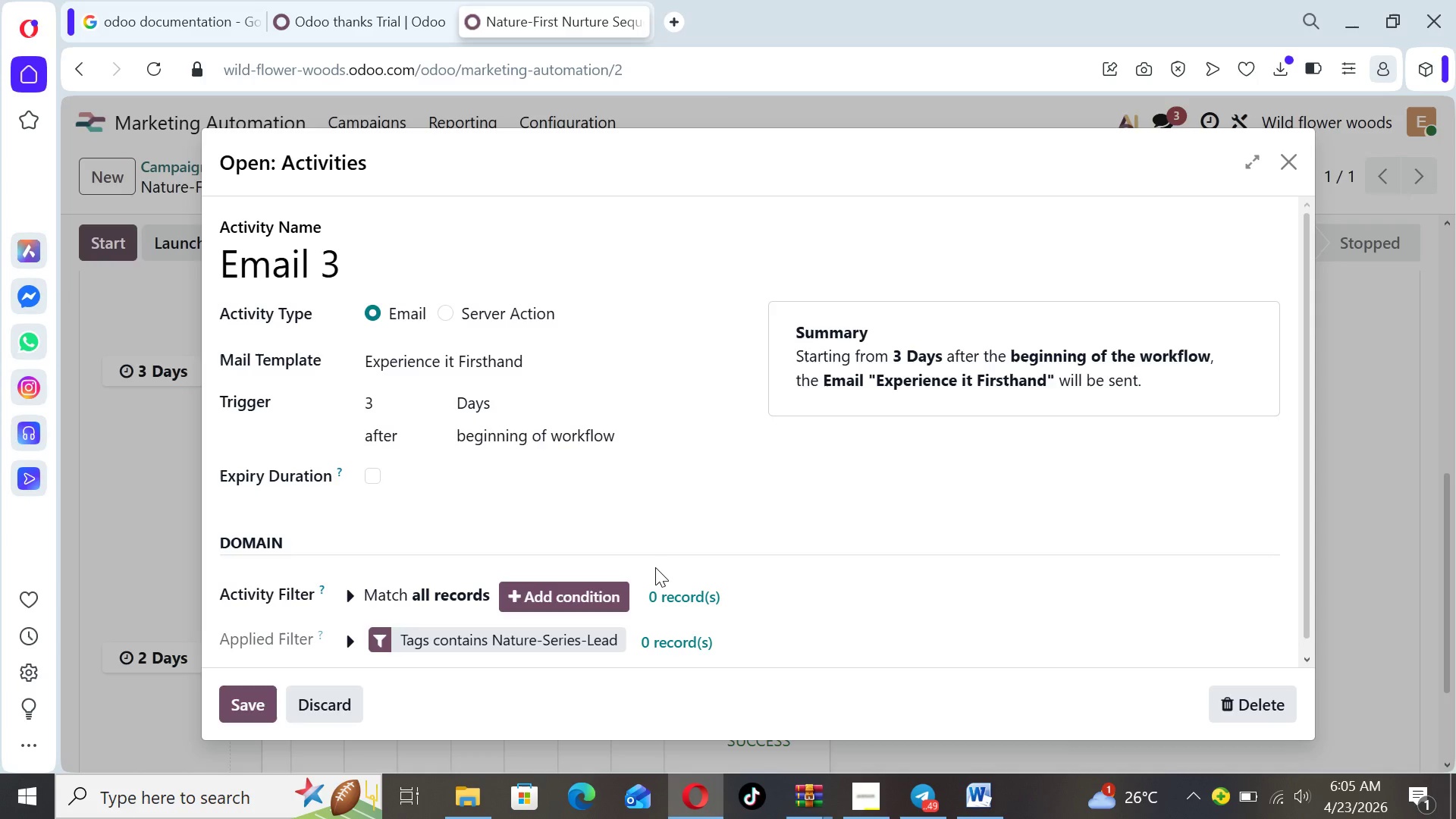 
wait(37.64)
 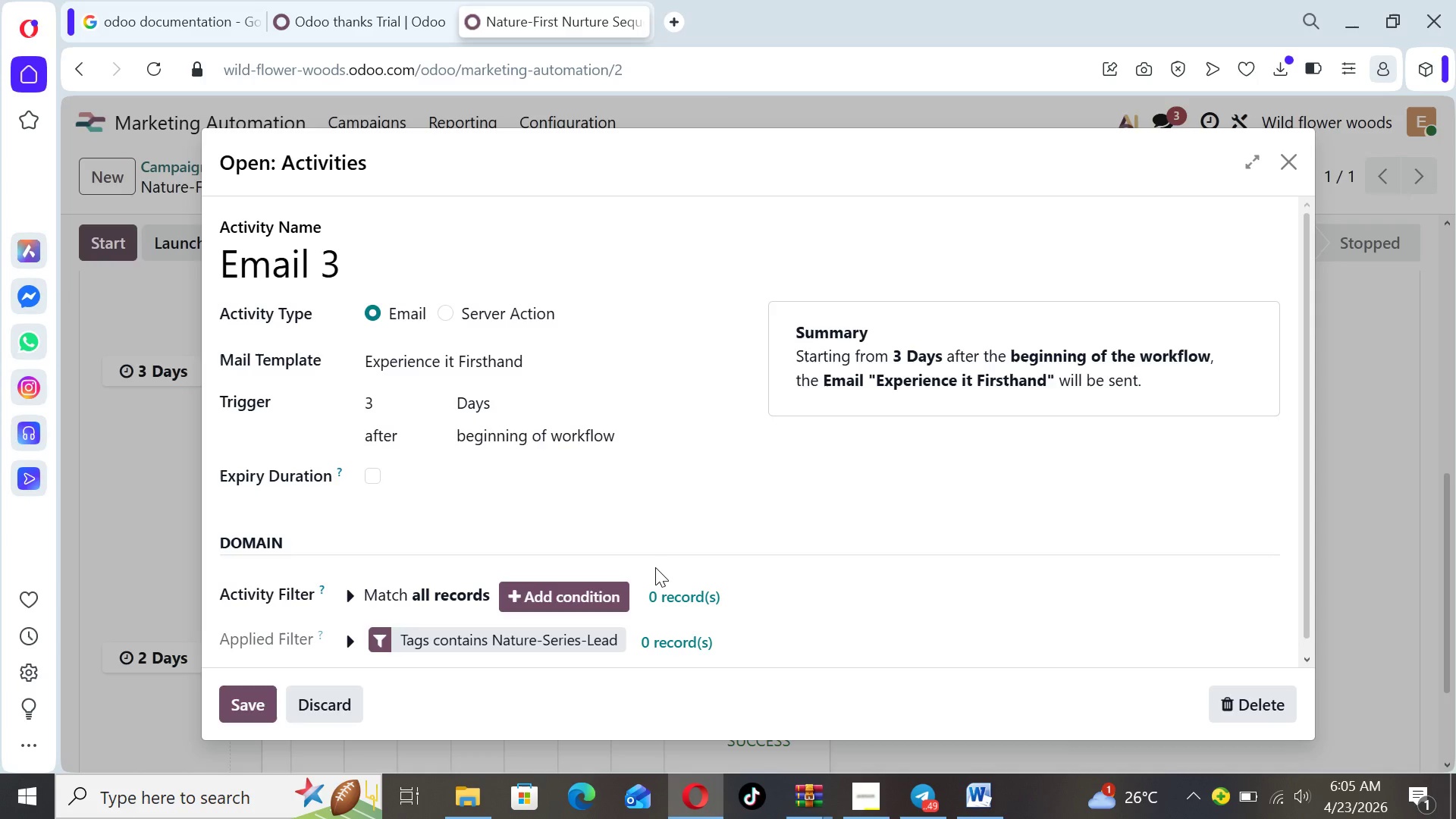 
left_click([253, 692])
 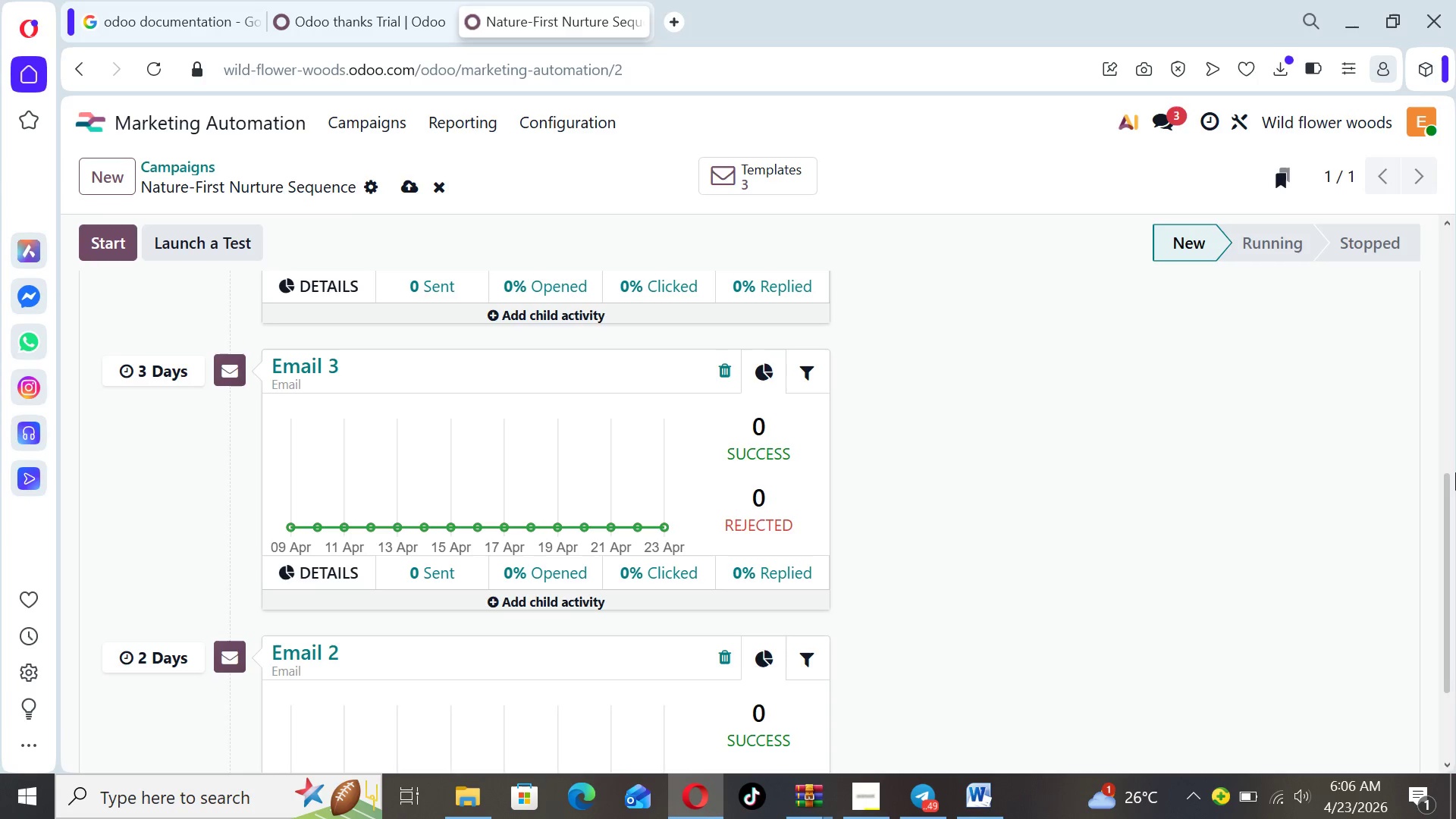 
left_click_drag(start_coordinate=[1445, 472], to_coordinate=[1437, 447])
 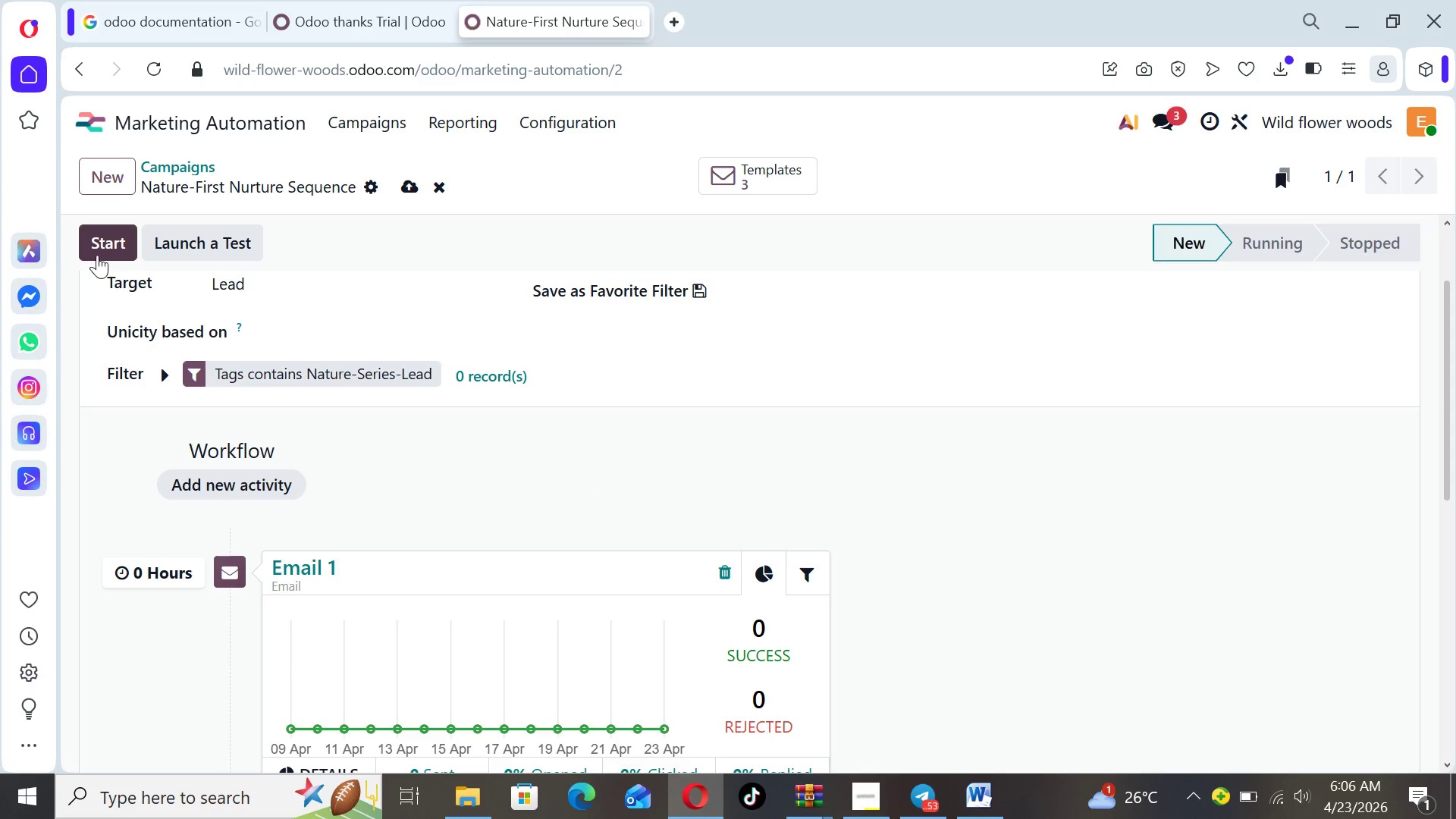 
wait(16.97)
 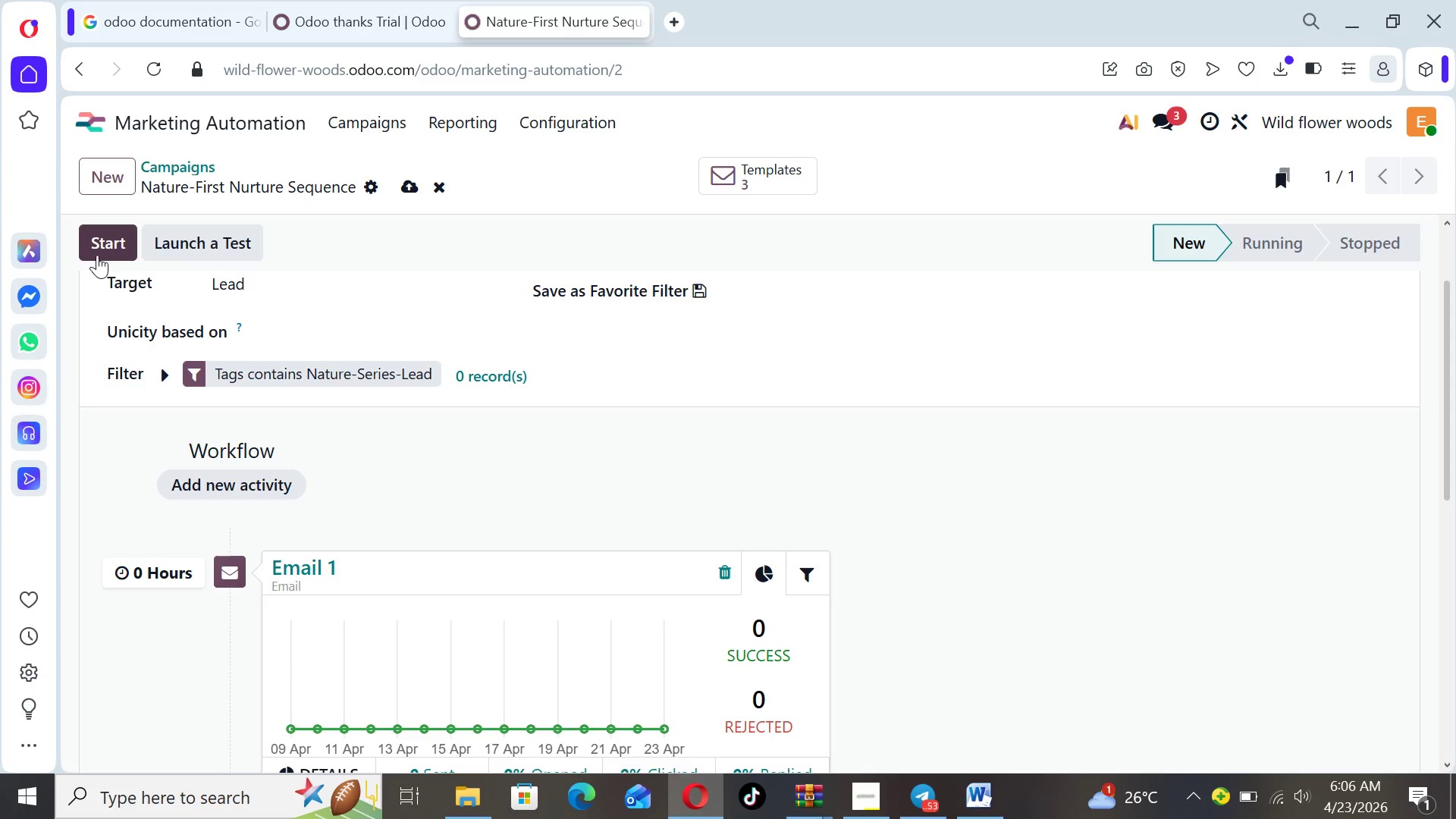 
left_click([102, 247])
 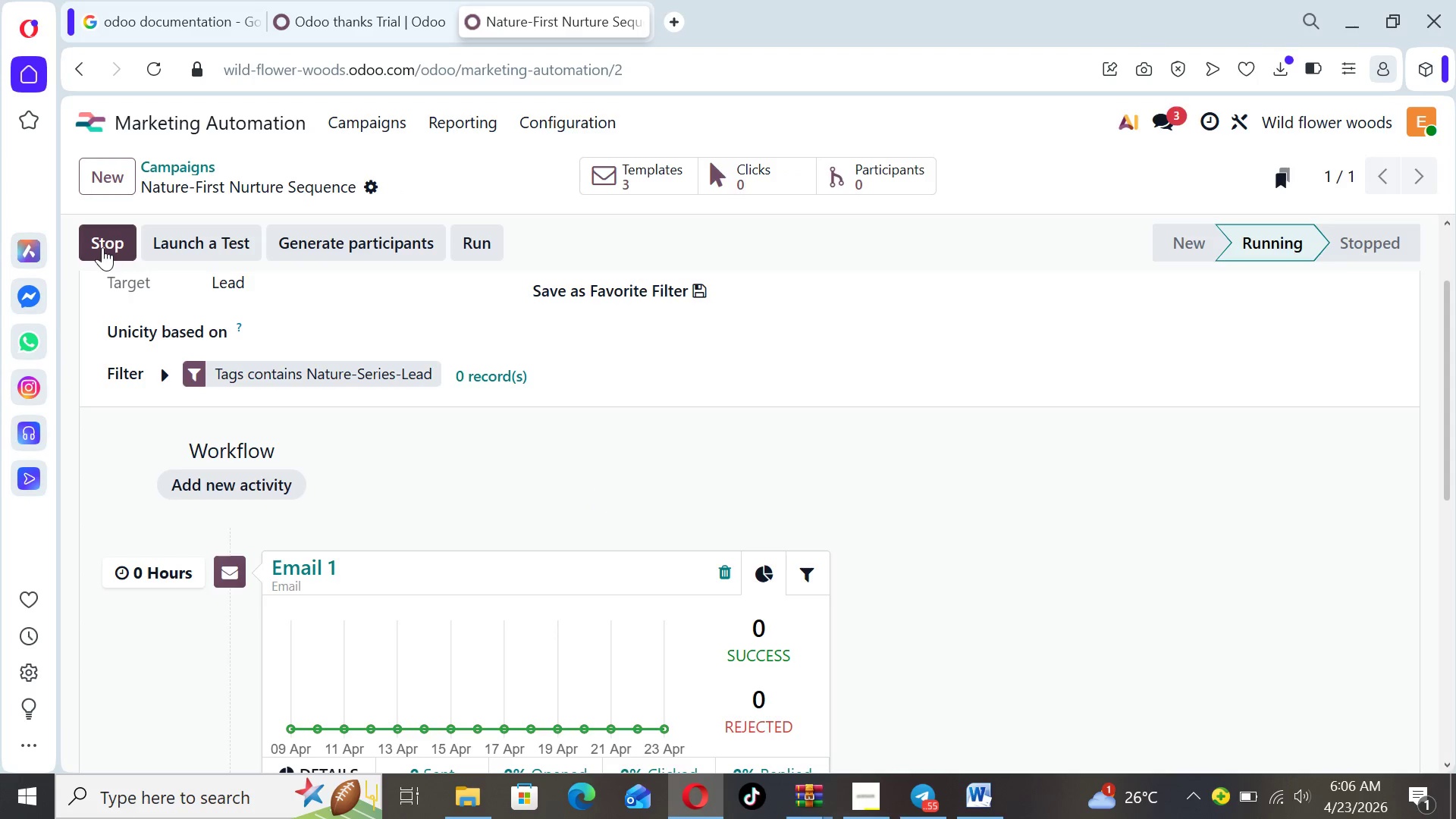 
mouse_move([442, 359])
 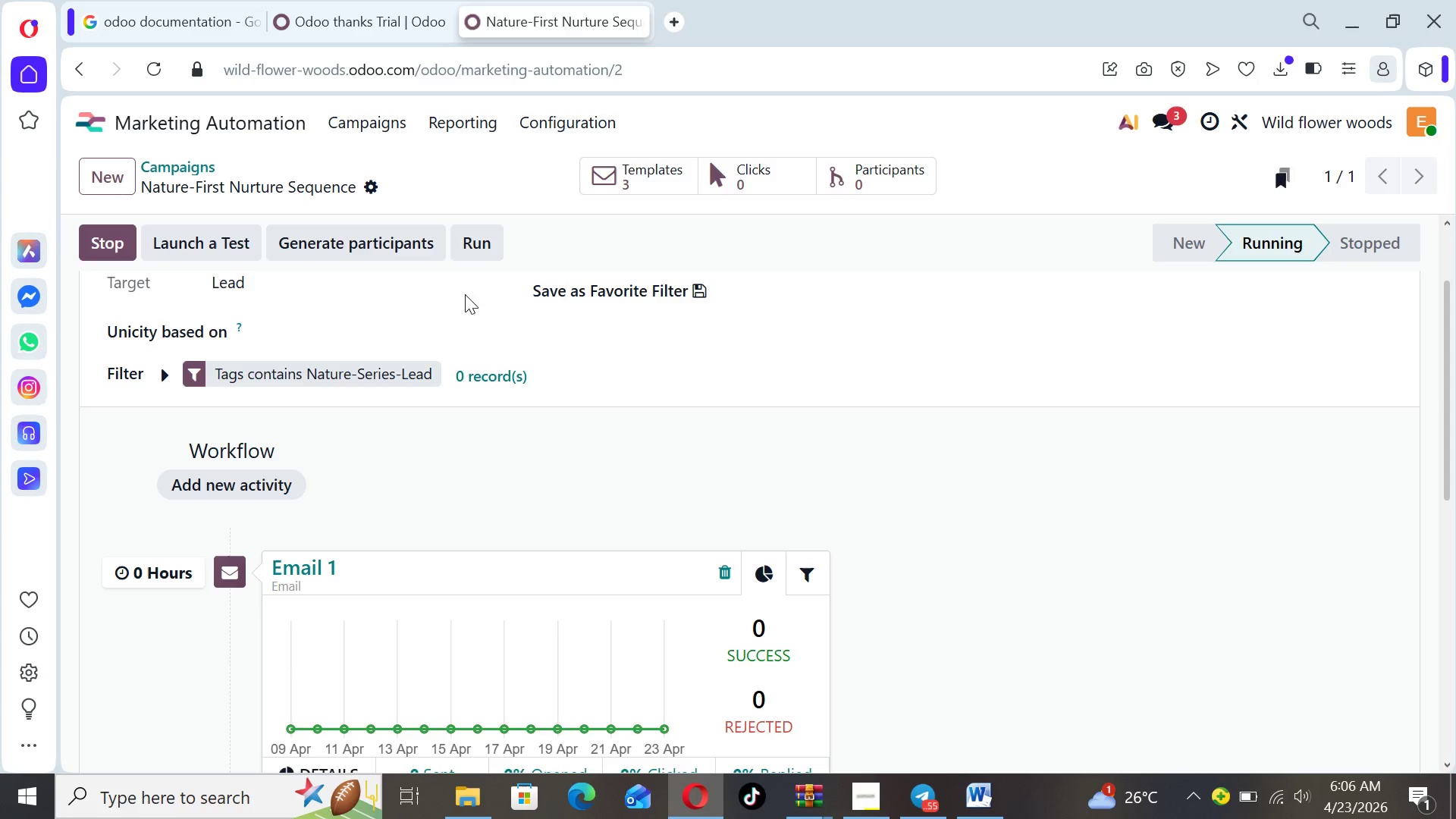 
wait(8.23)
 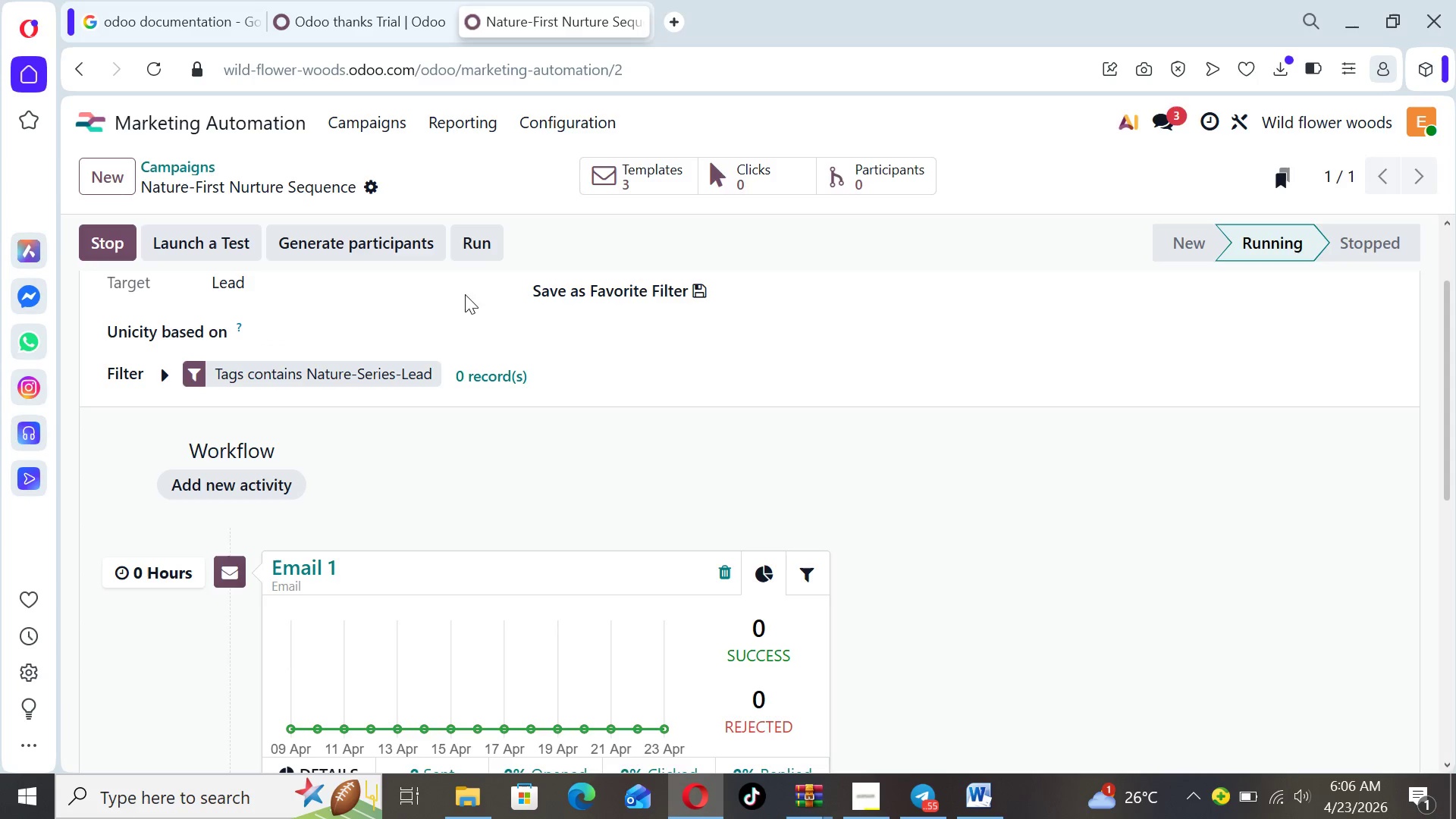 
left_click([193, 162])
 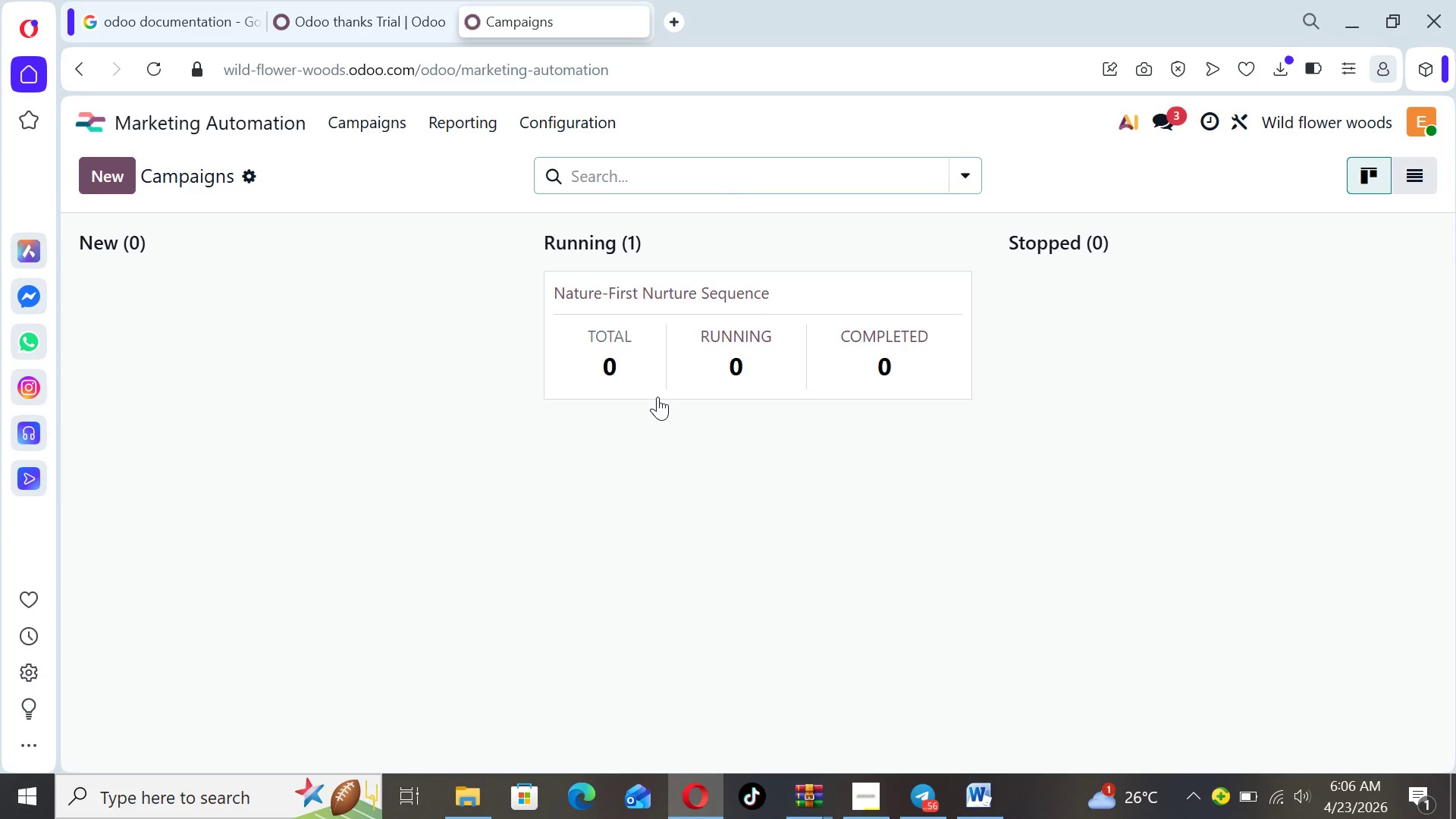 
wait(25.06)
 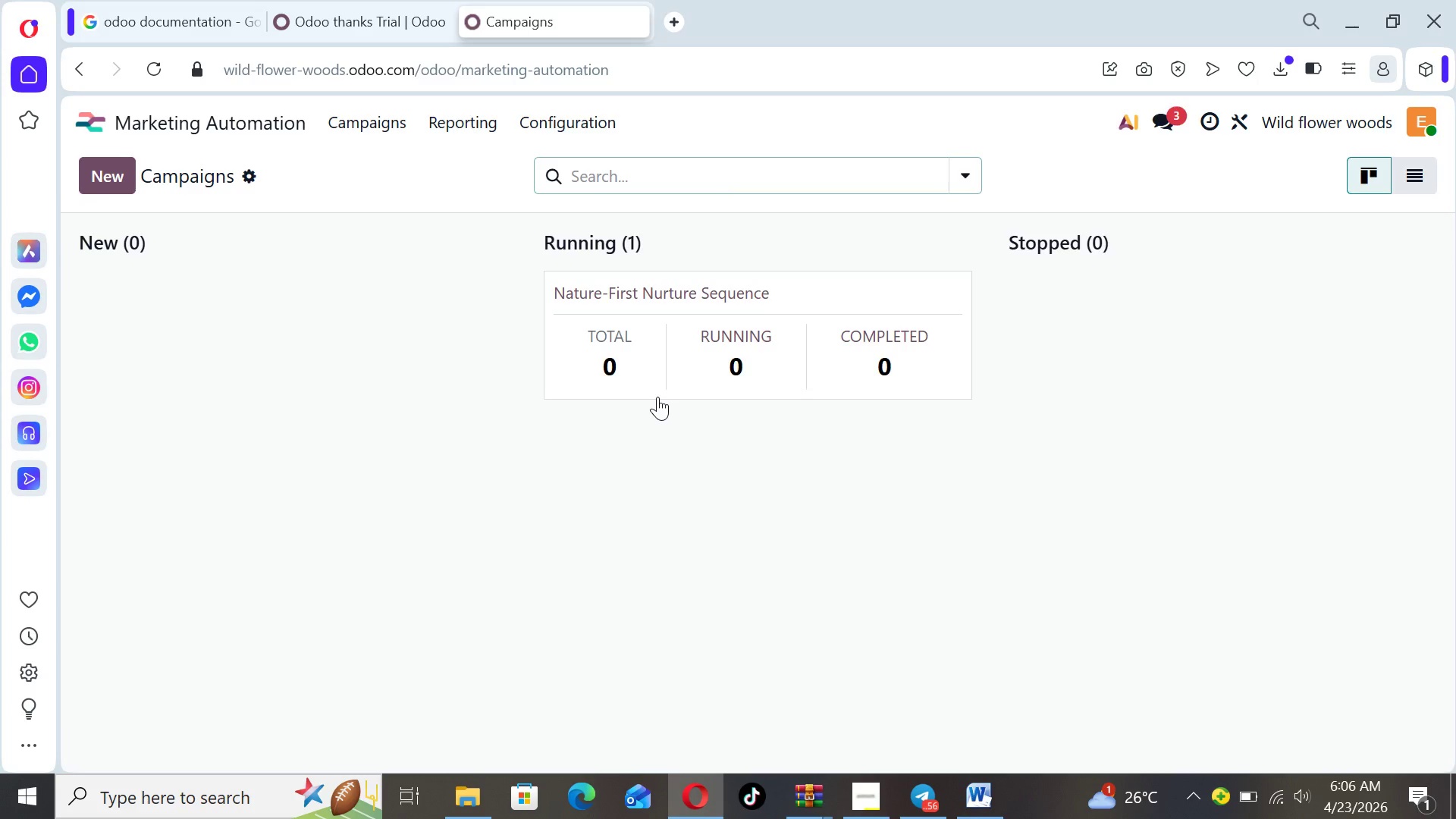 
left_click([192, 183])
 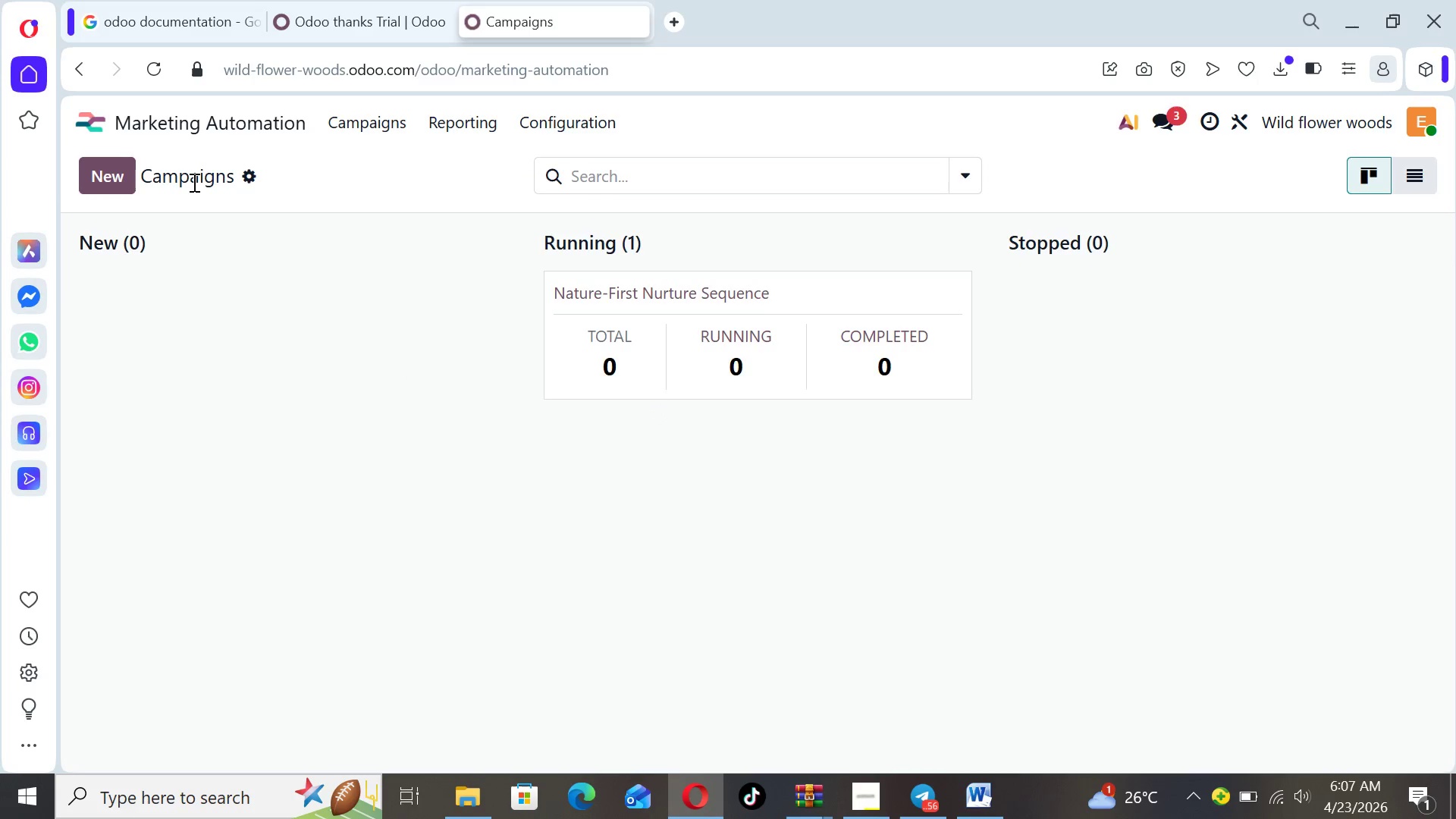 
left_click([202, 176])
 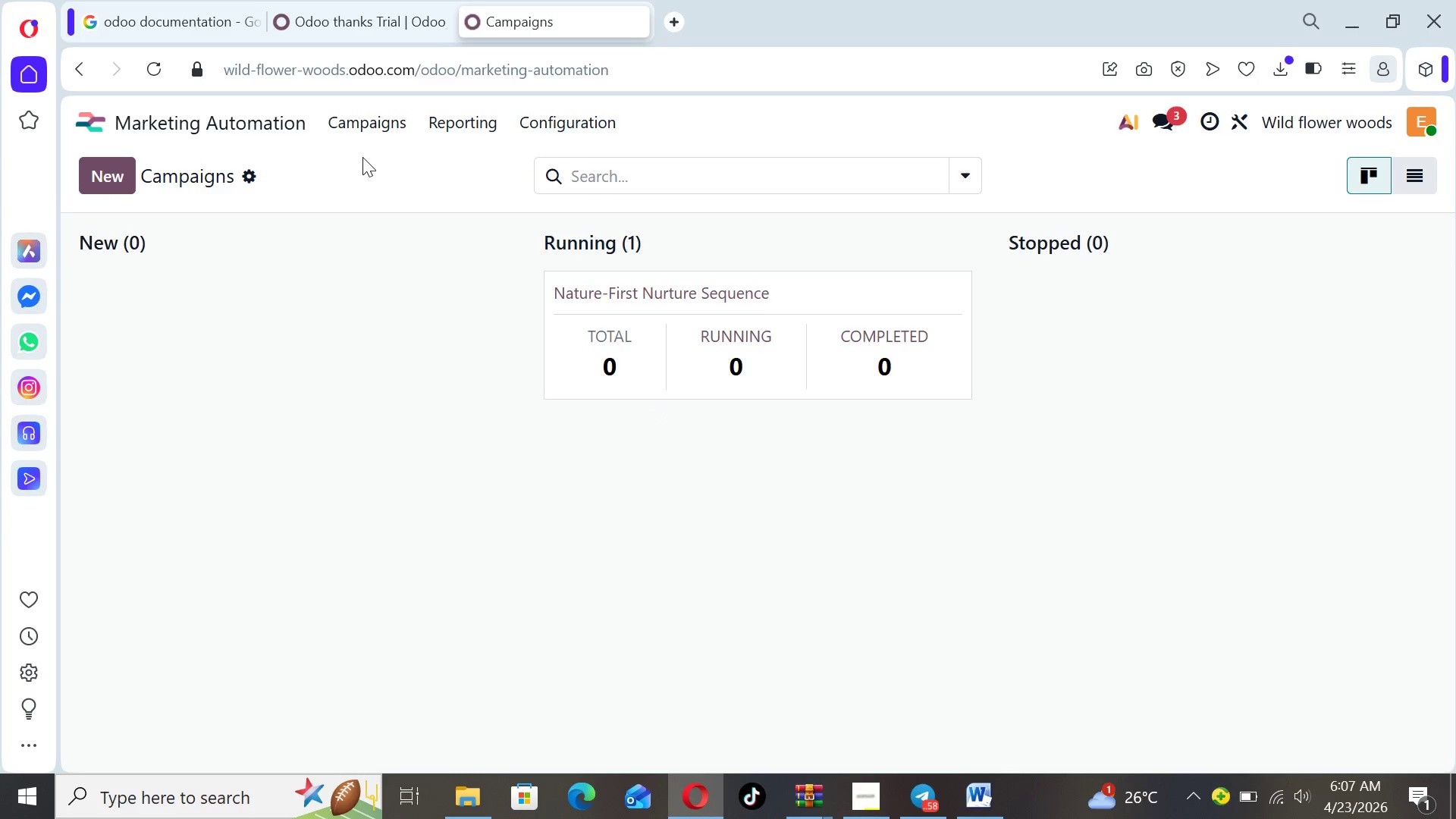 
left_click([394, 121])
 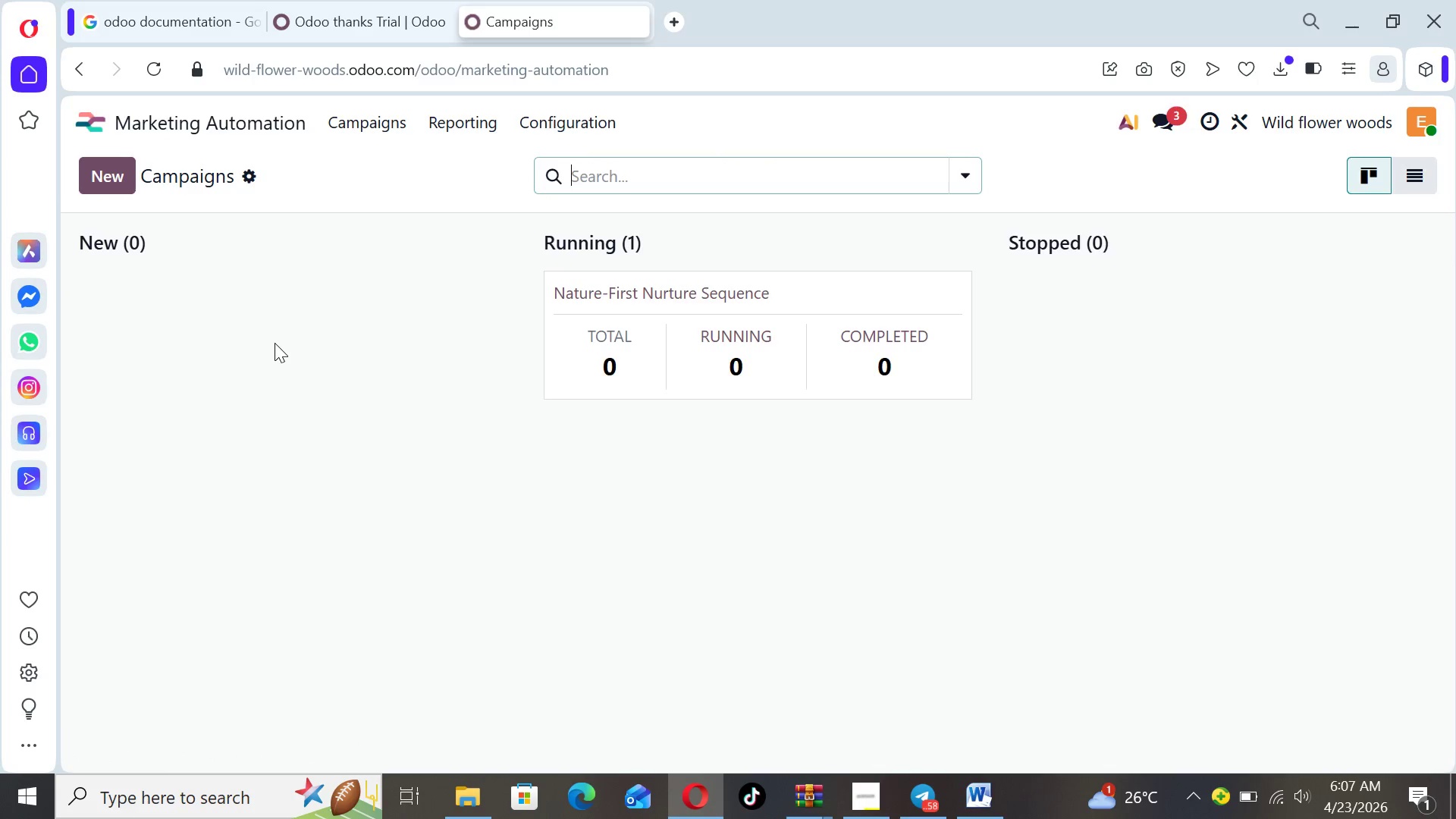 
wait(10.59)
 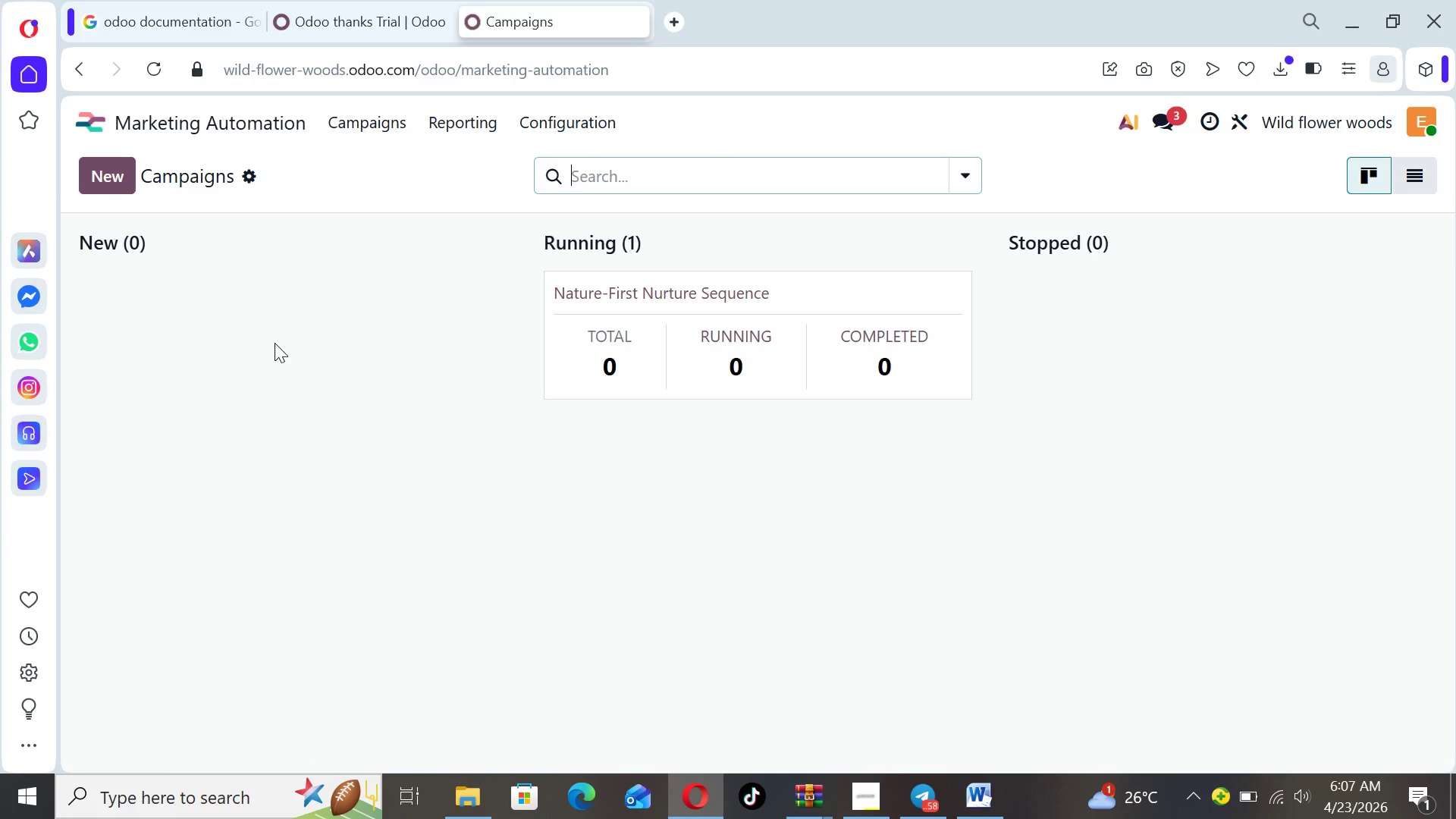 
left_click([92, 130])
 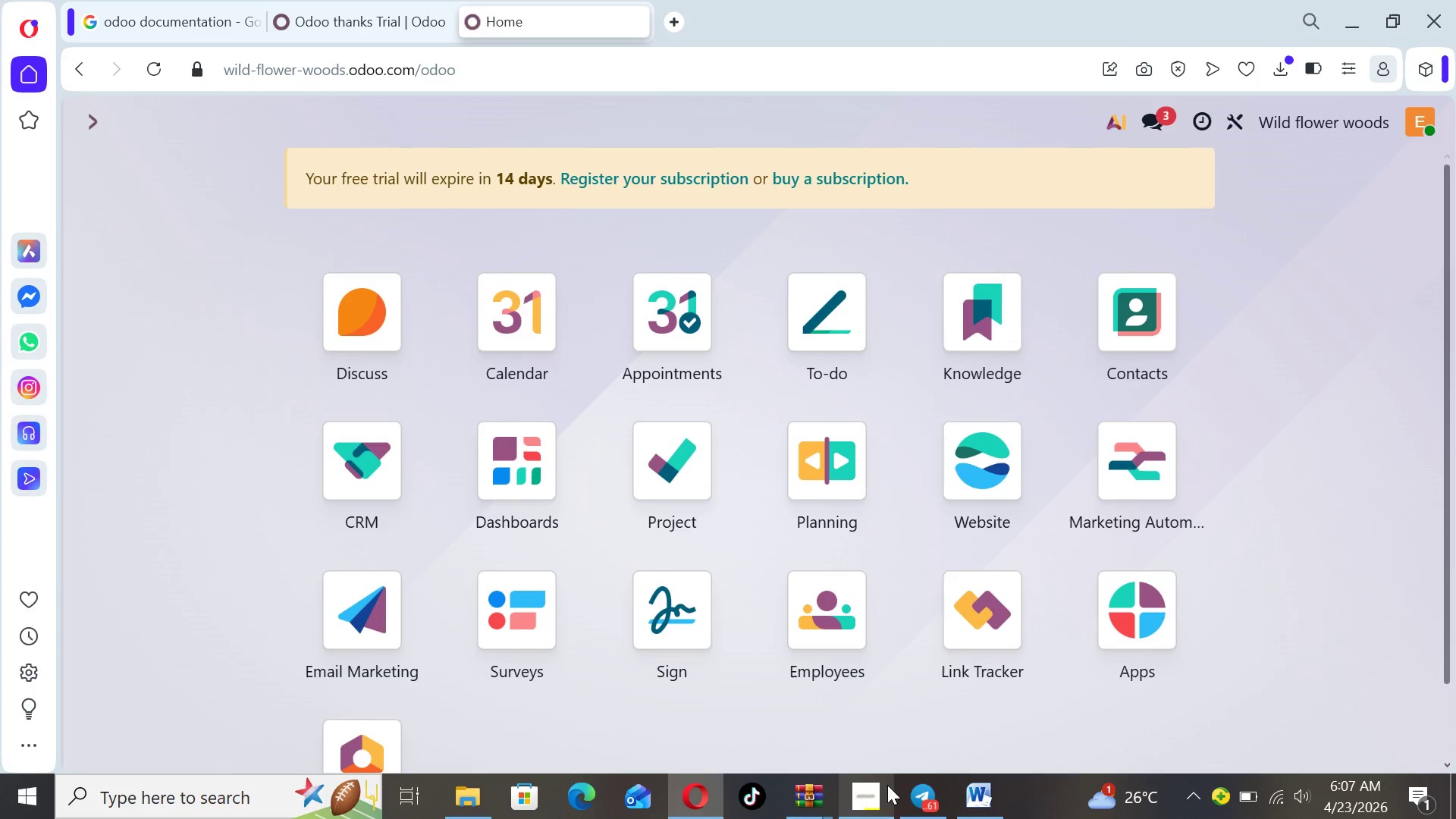 